 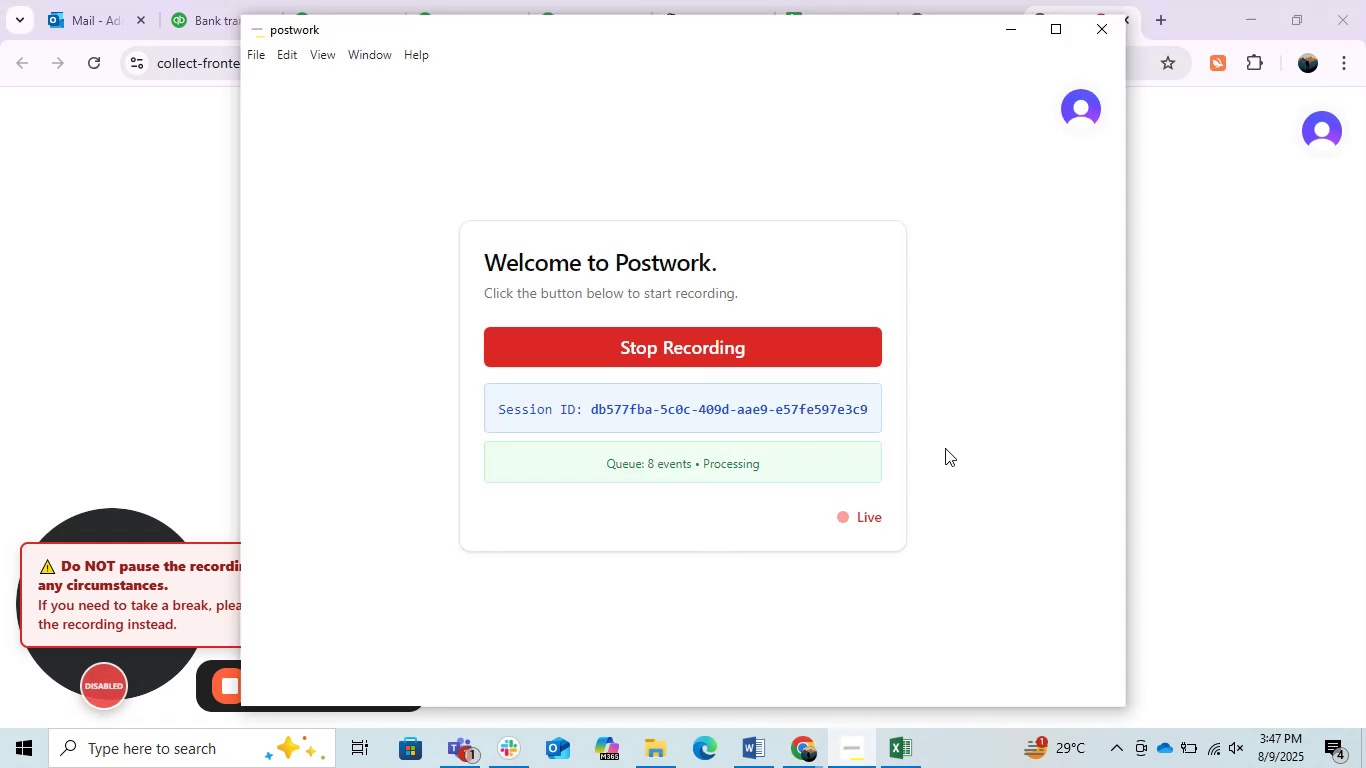 
double_click([827, 403])
 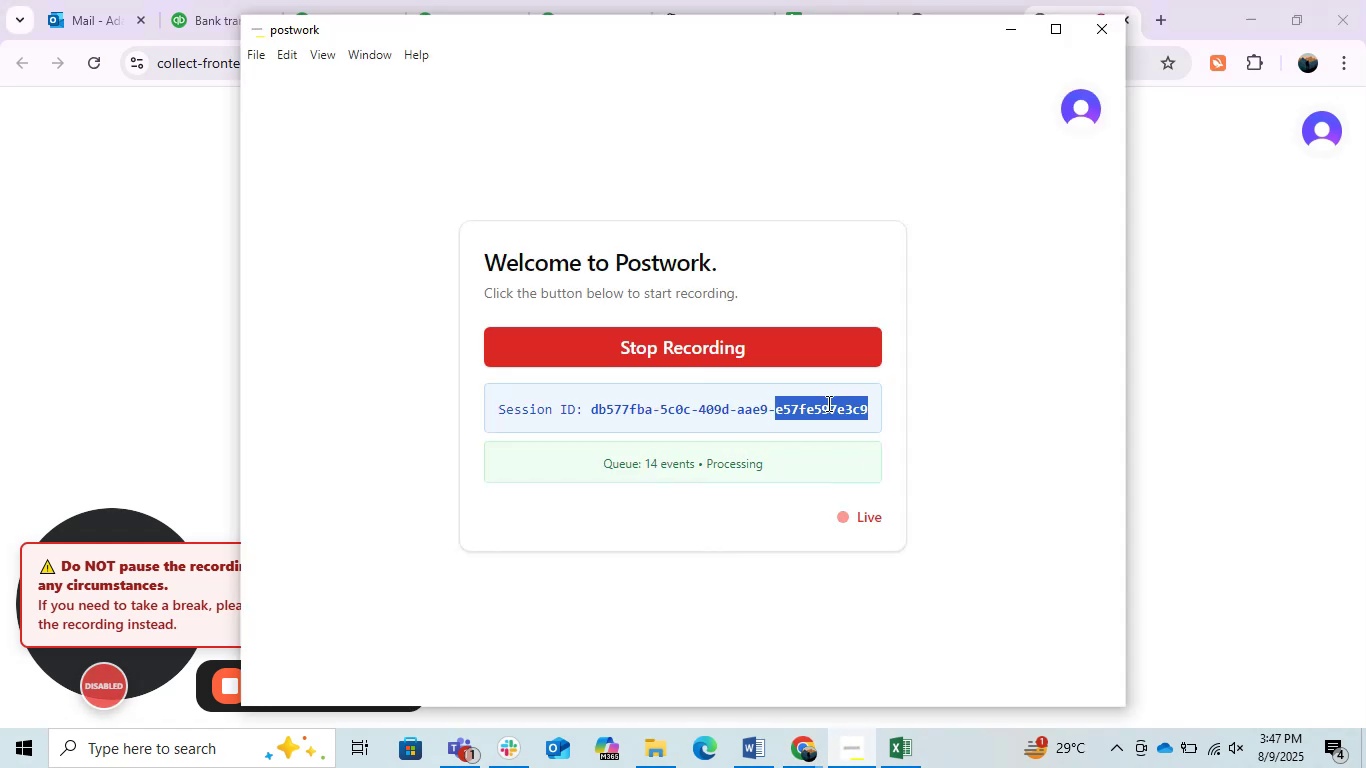 
triple_click([827, 403])
 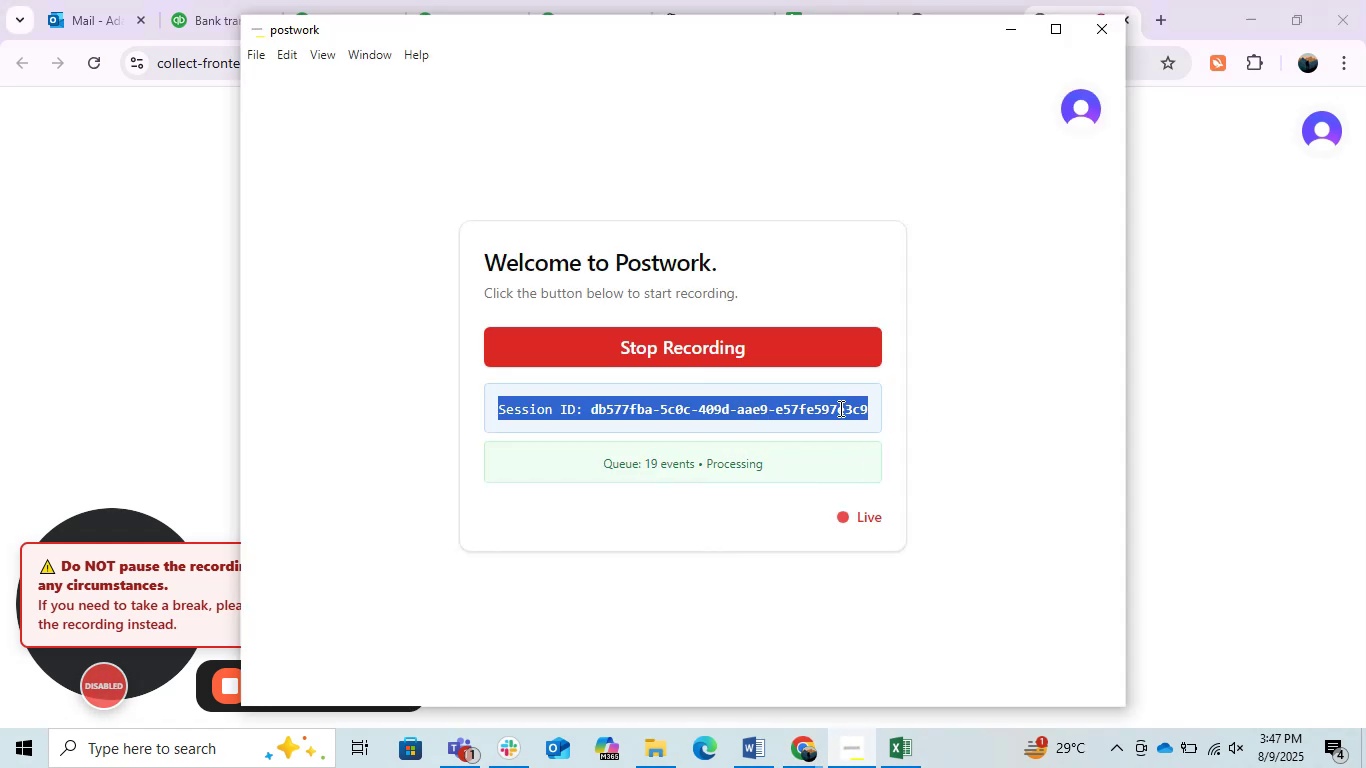 
double_click([839, 408])
 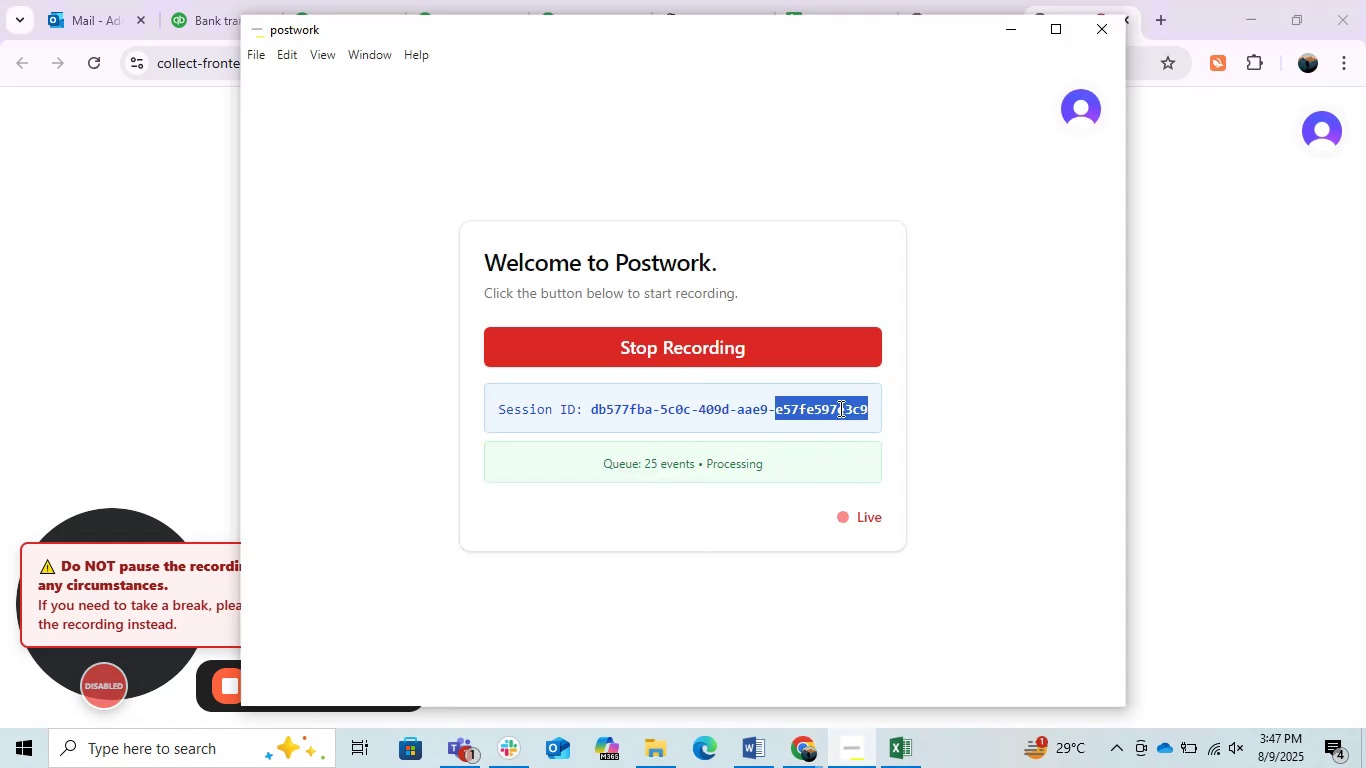 
triple_click([839, 408])
 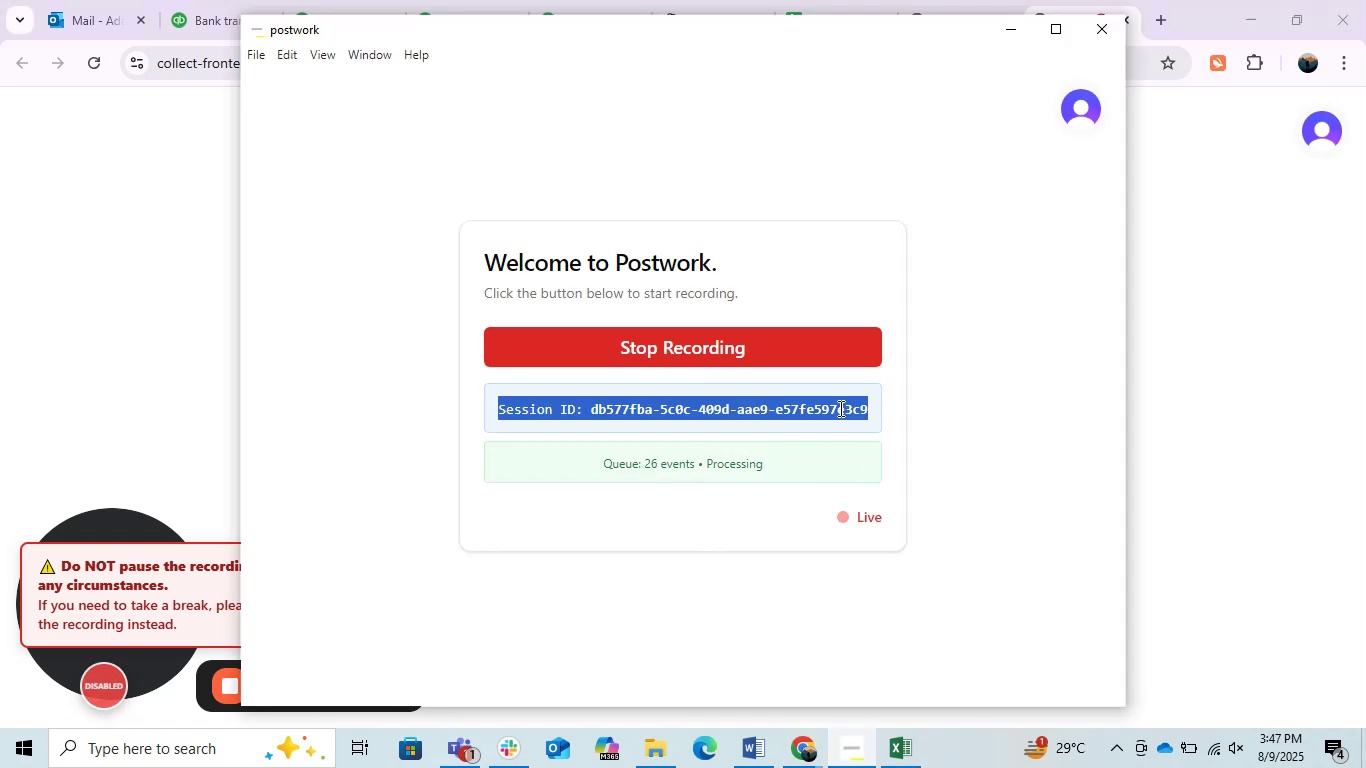 
triple_click([839, 408])
 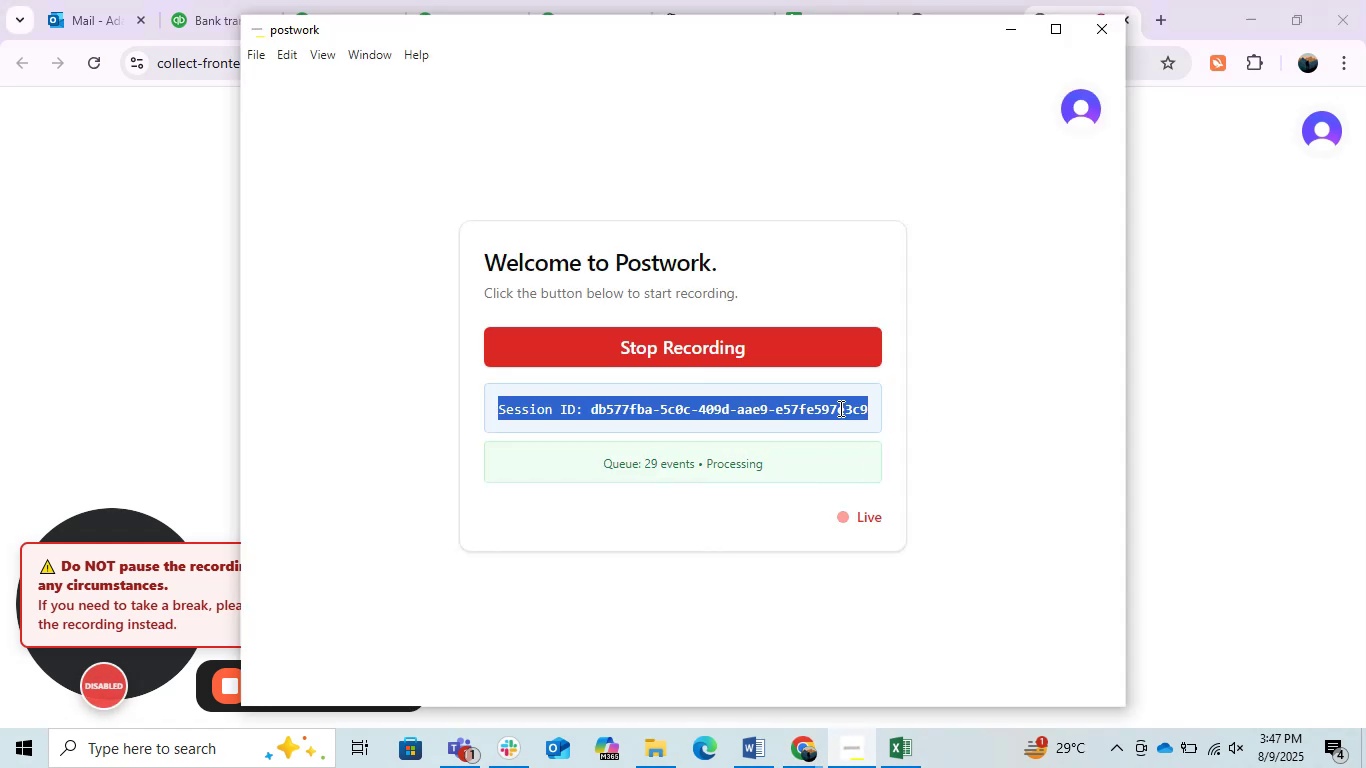 
key(Control+C)
 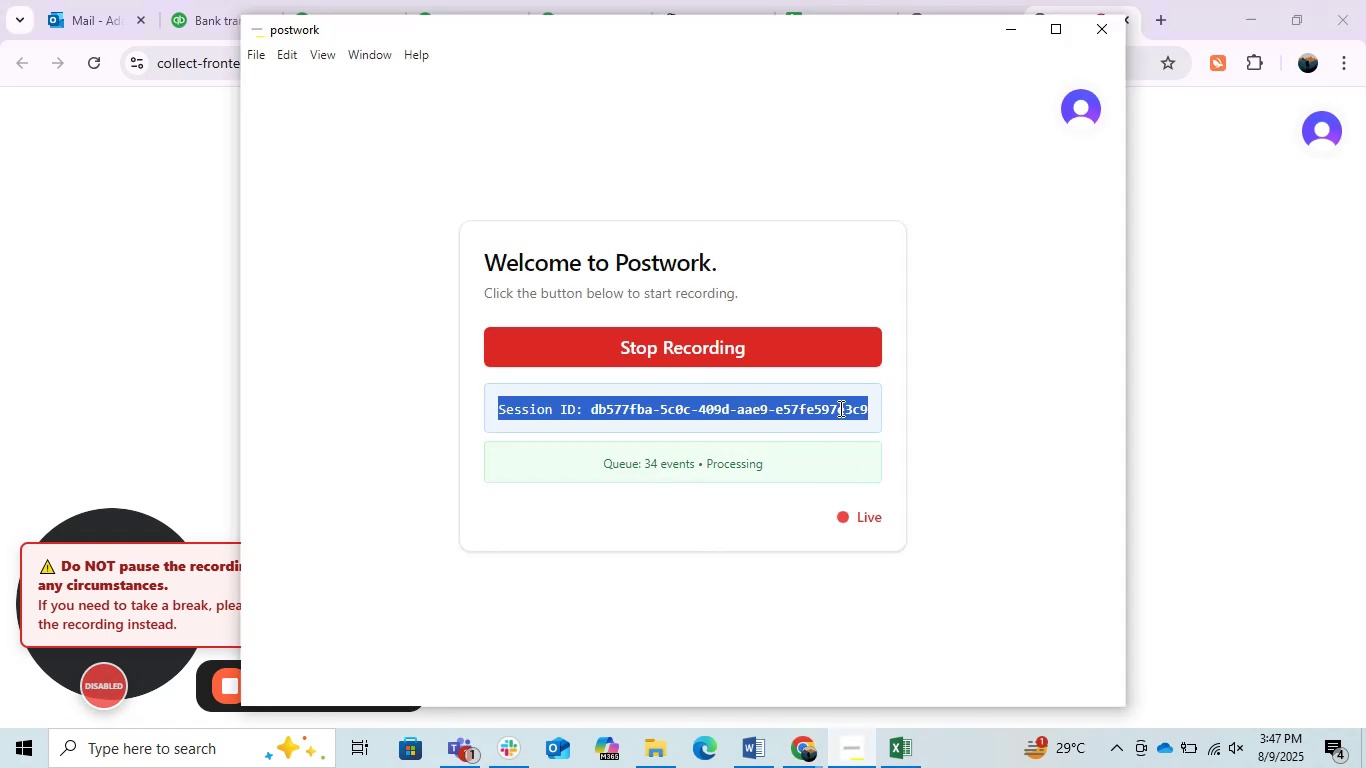 
key(Control+C)
 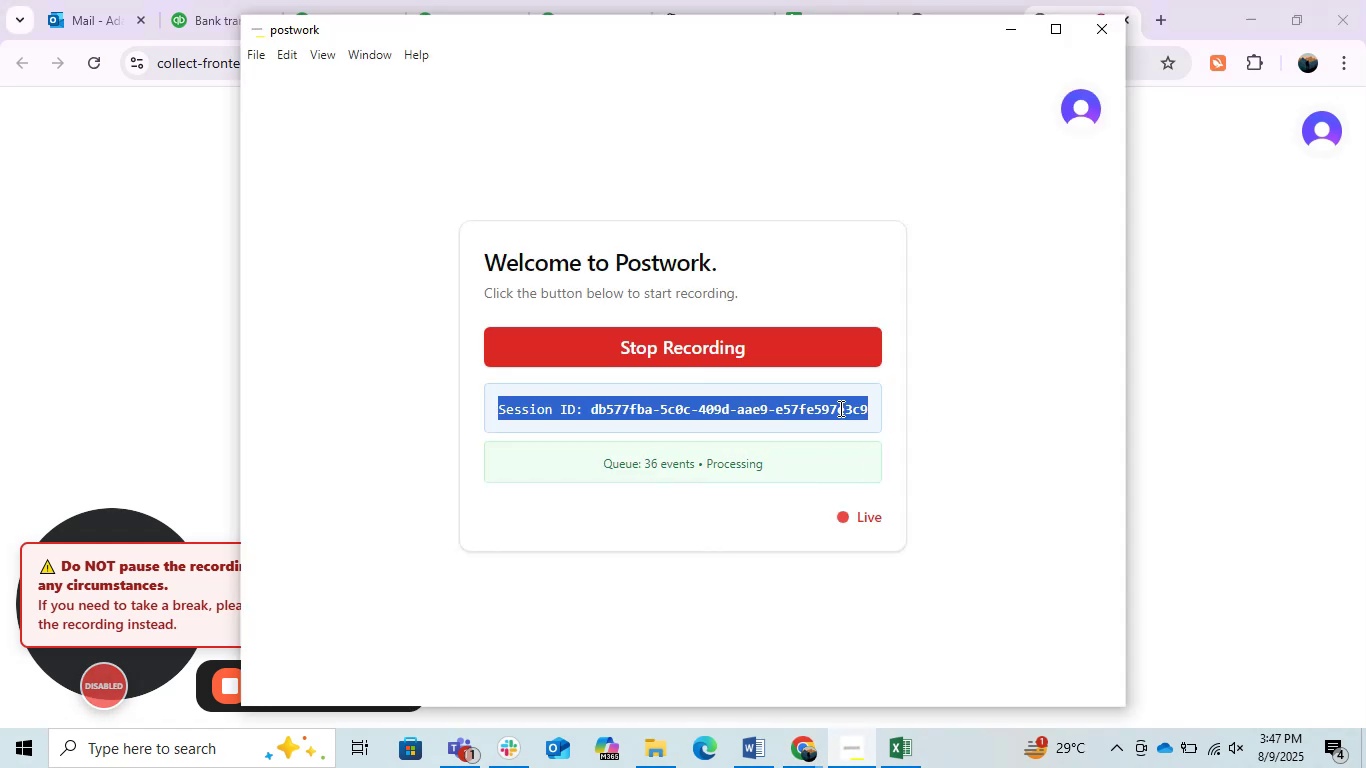 
key(Control+C)
 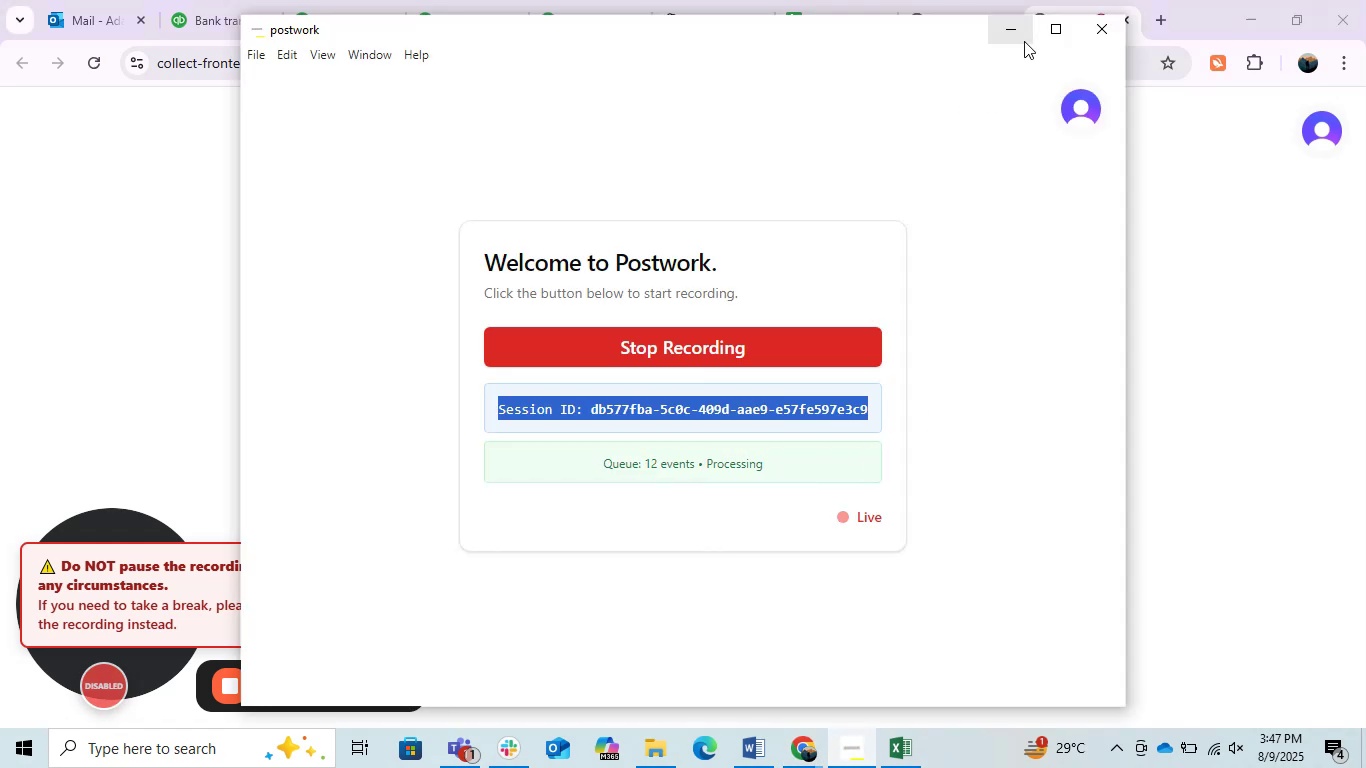 
left_click([1016, 37])
 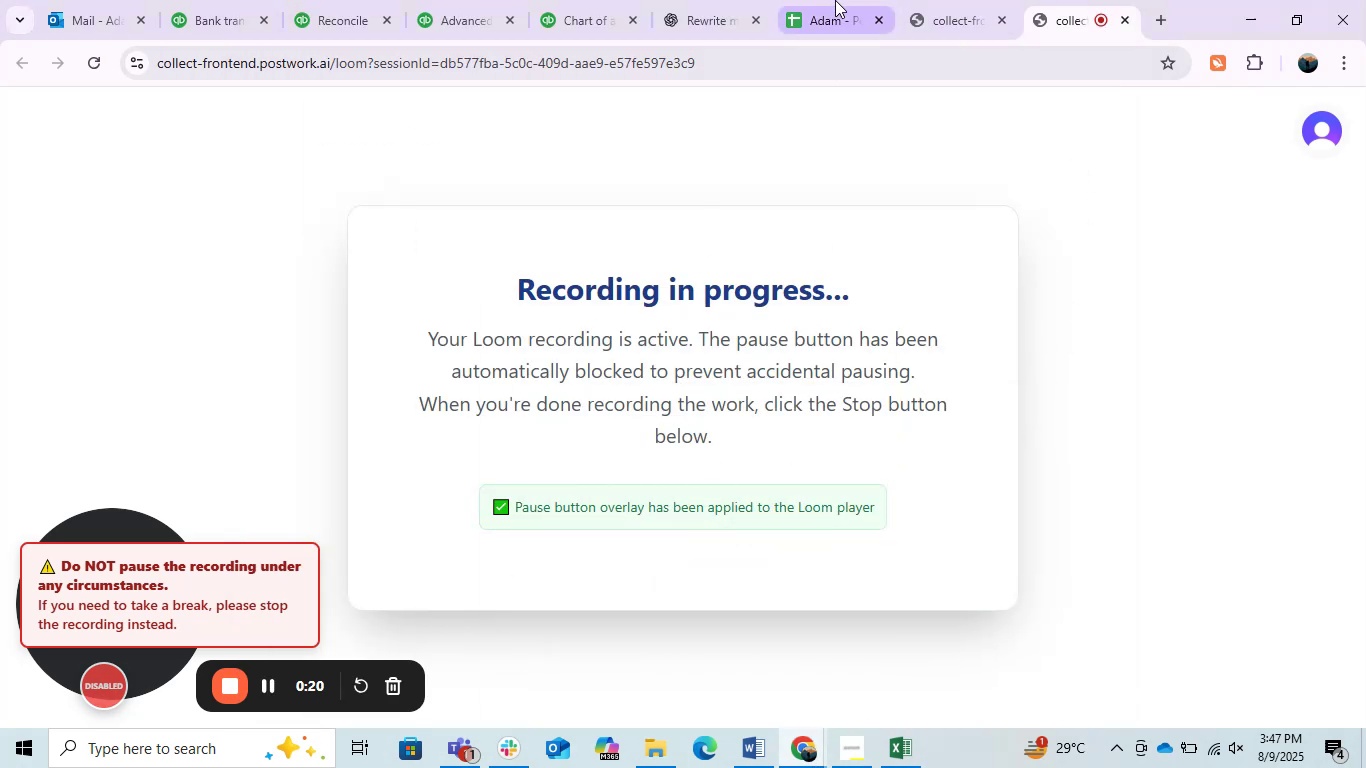 
left_click([837, 0])
 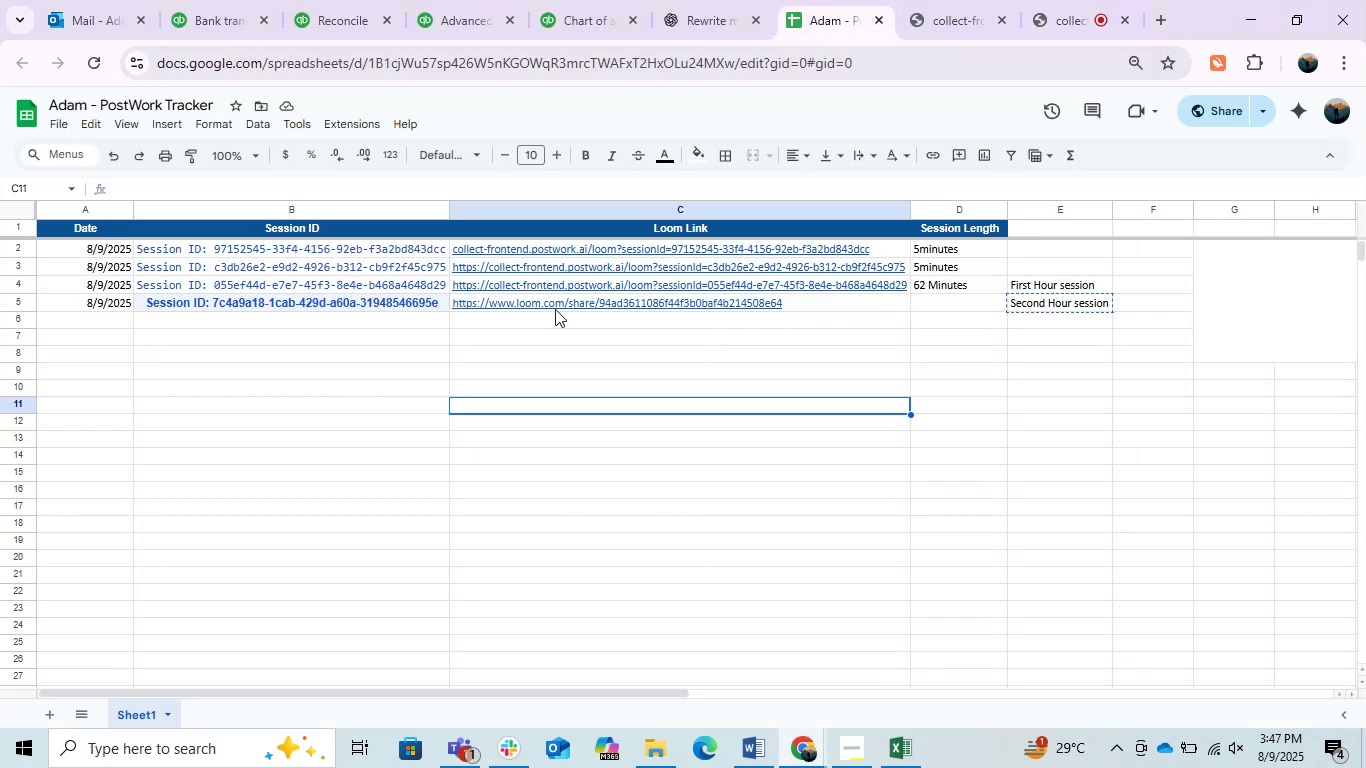 
left_click([545, 321])
 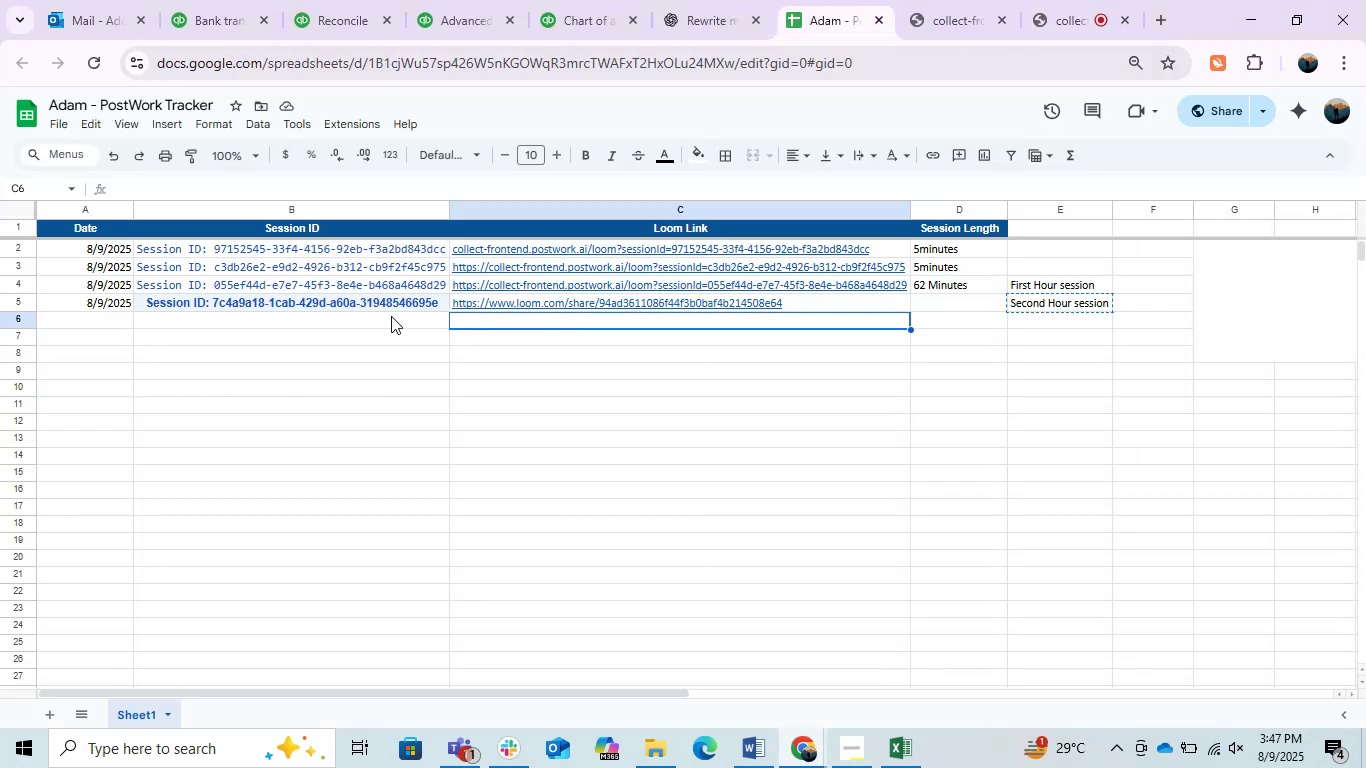 
double_click([391, 316])
 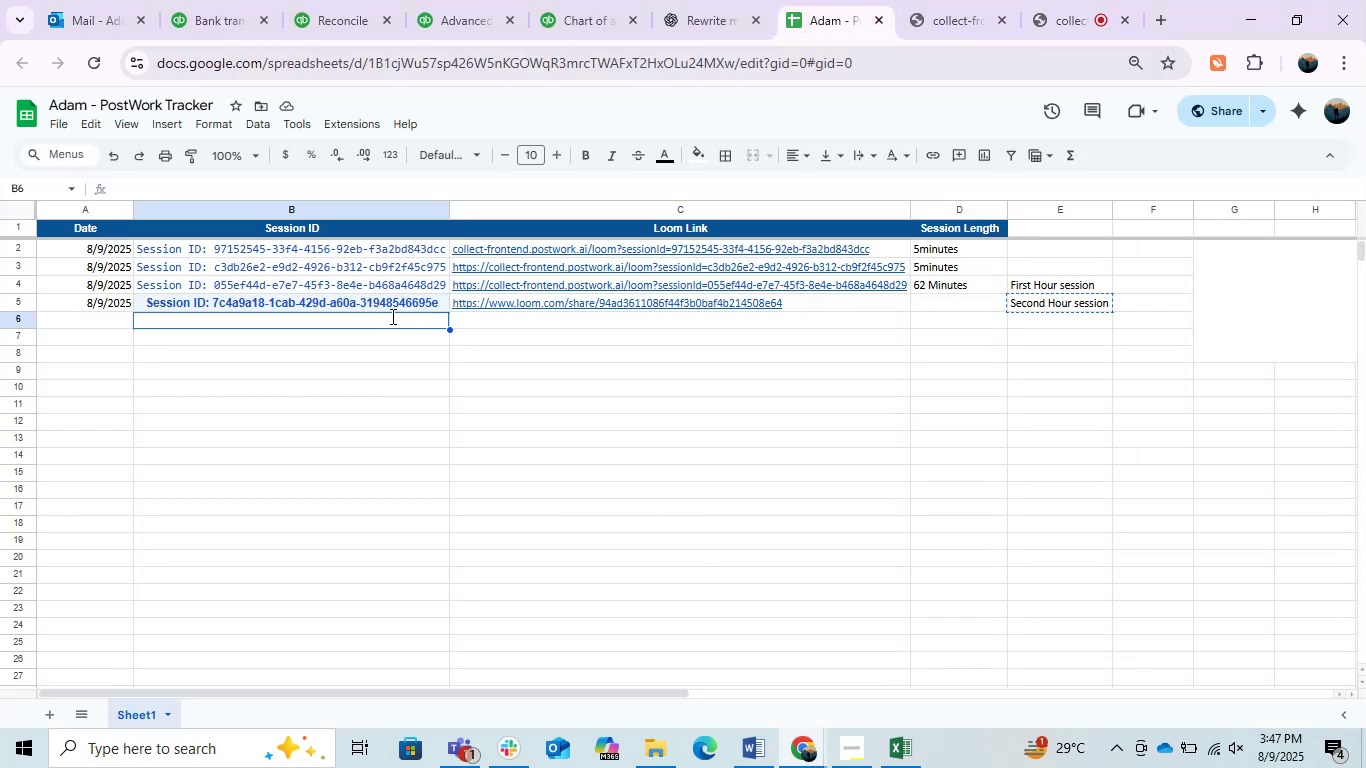 
key(Control+V)
 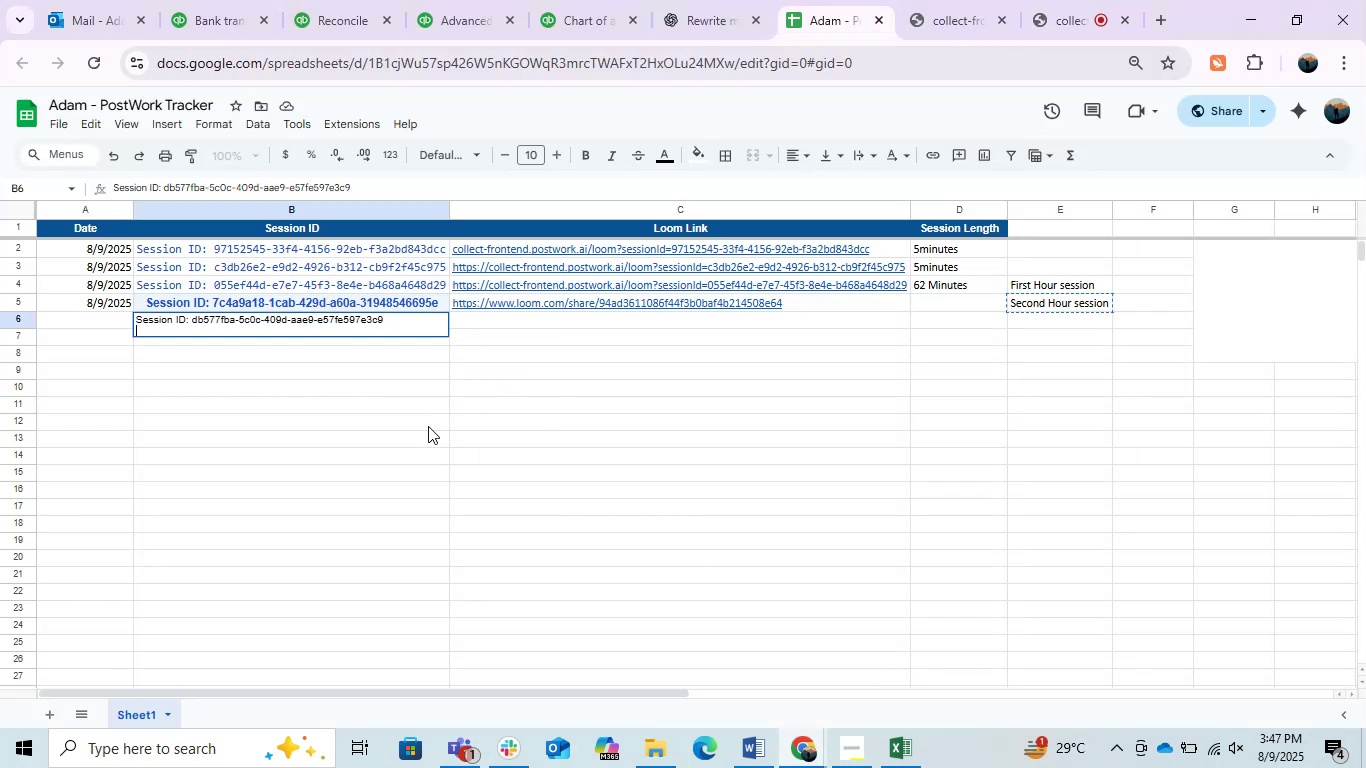 
left_click([419, 422])
 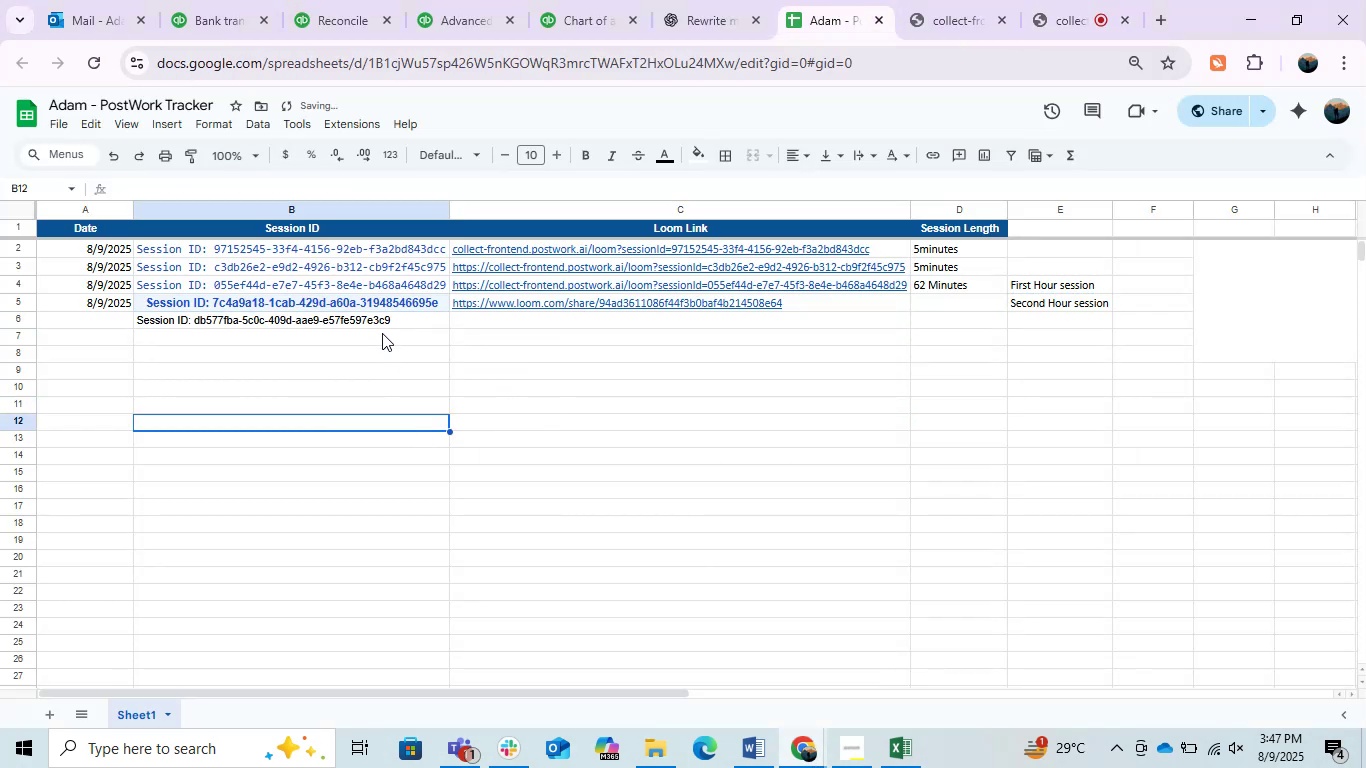 
left_click([370, 316])
 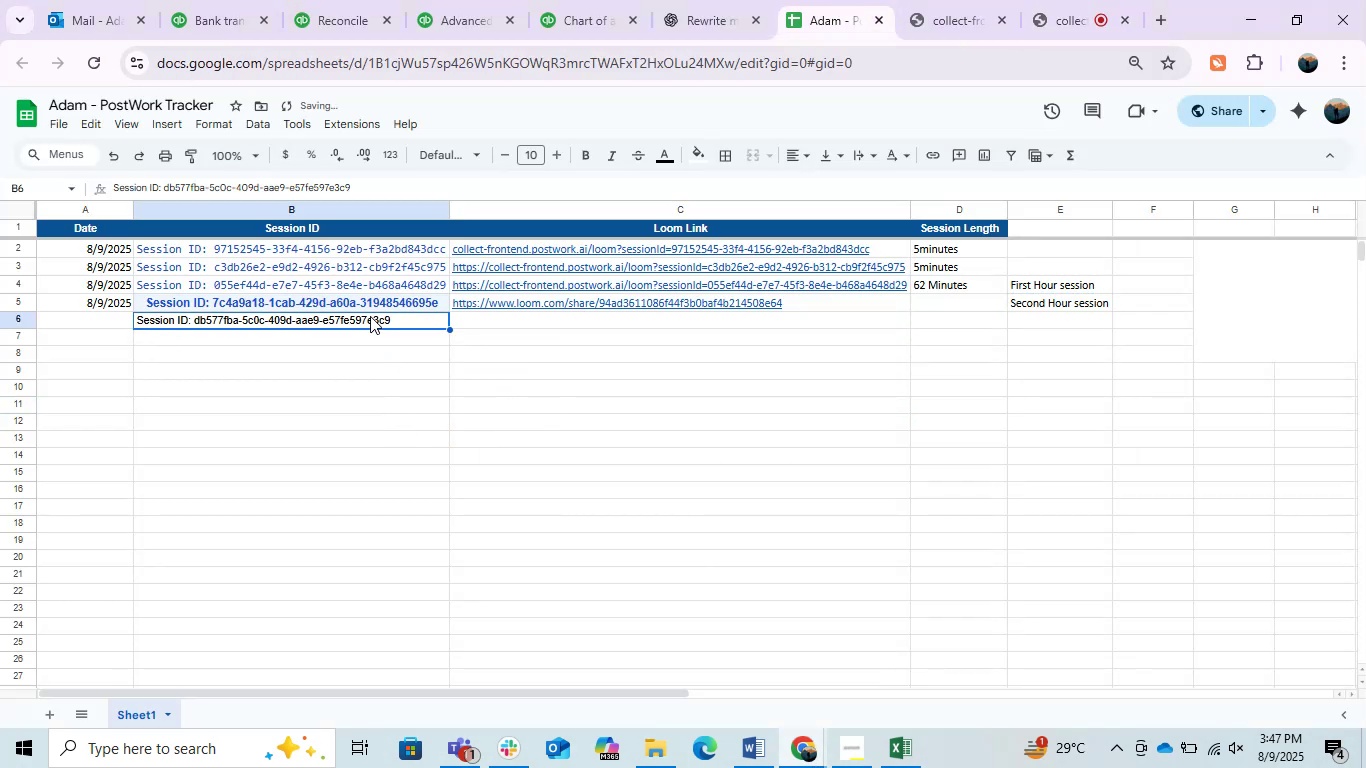 
key(Control+V)
 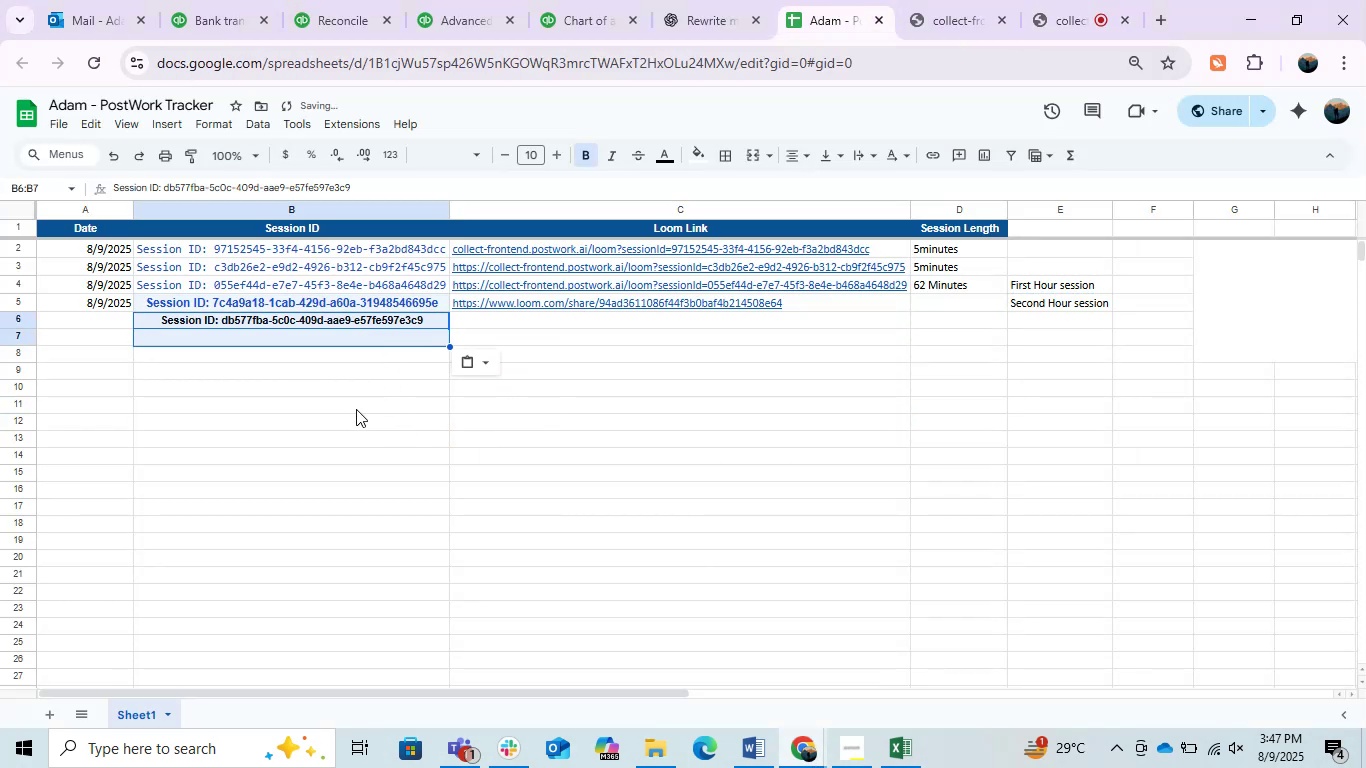 
left_click([352, 418])
 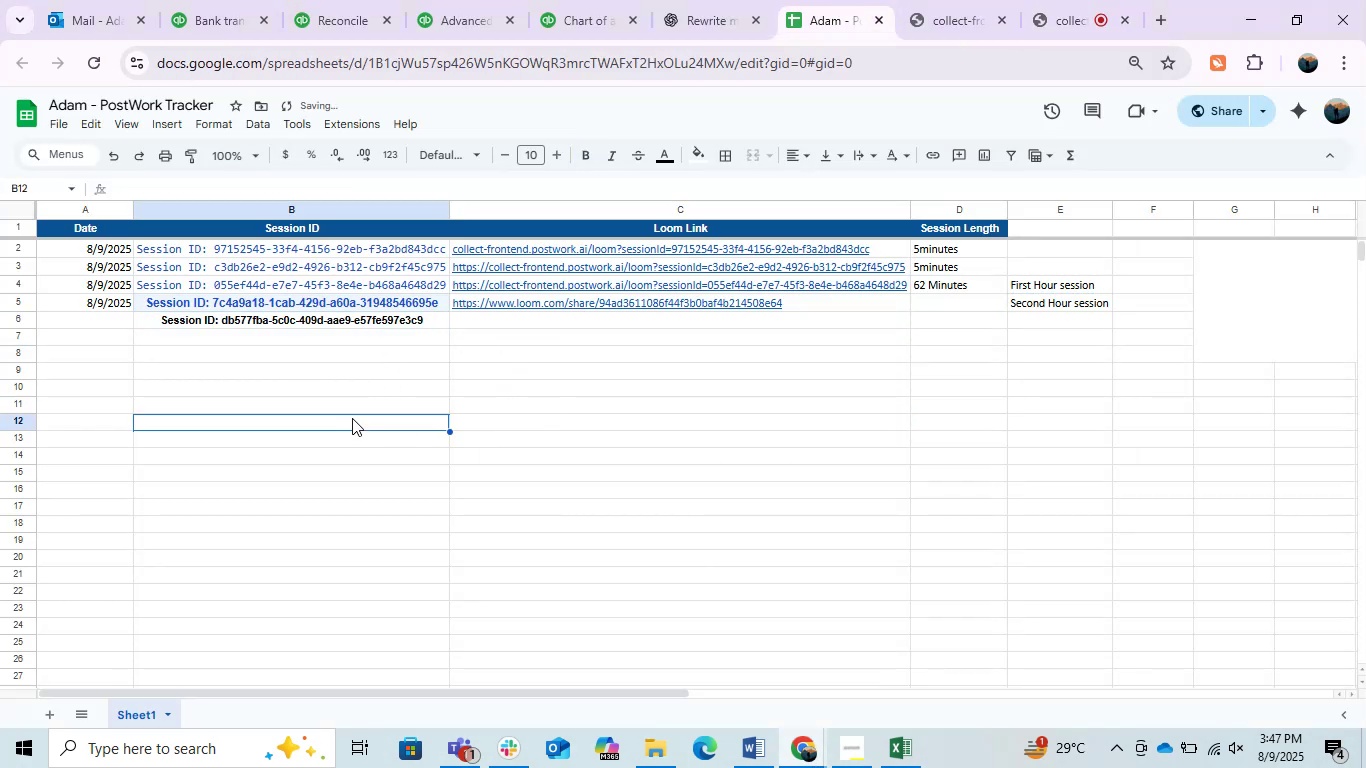 
key(Control+X)
 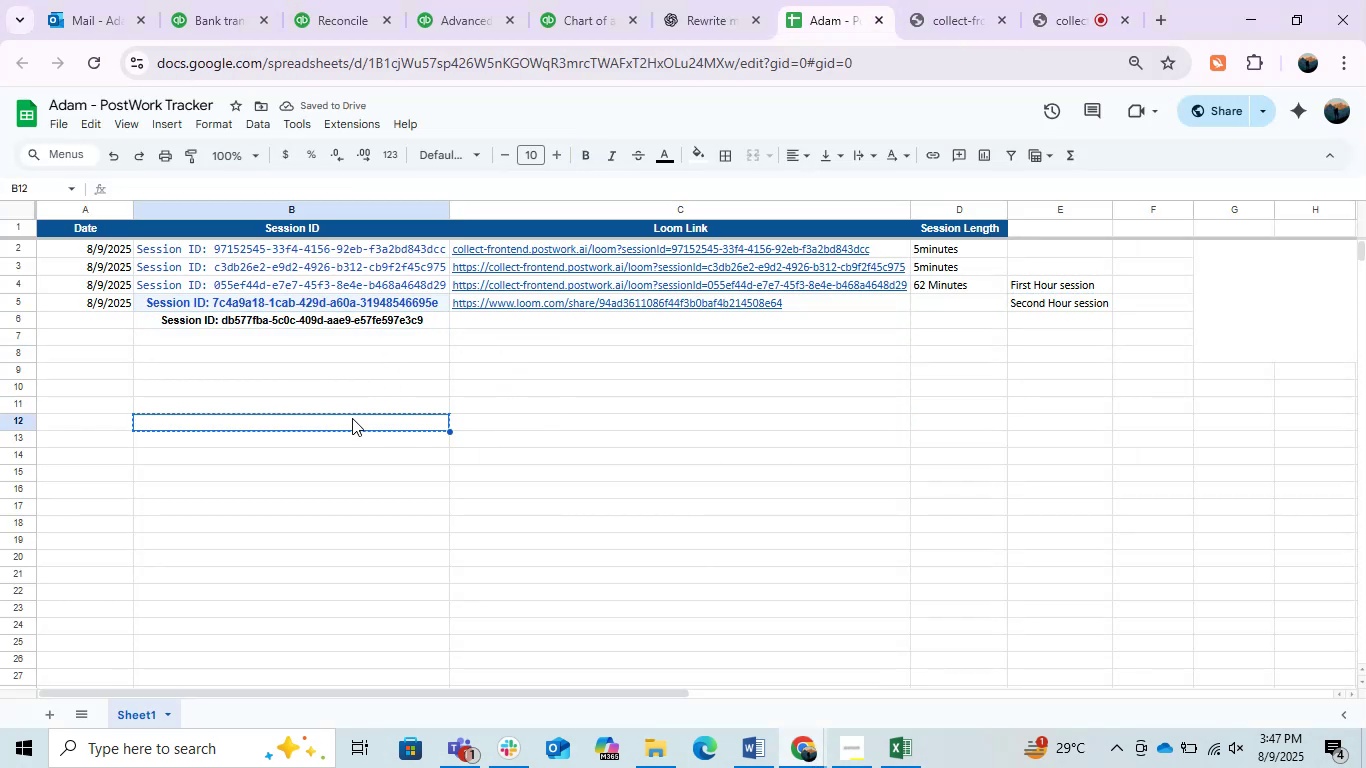 
key(Control+Z)
 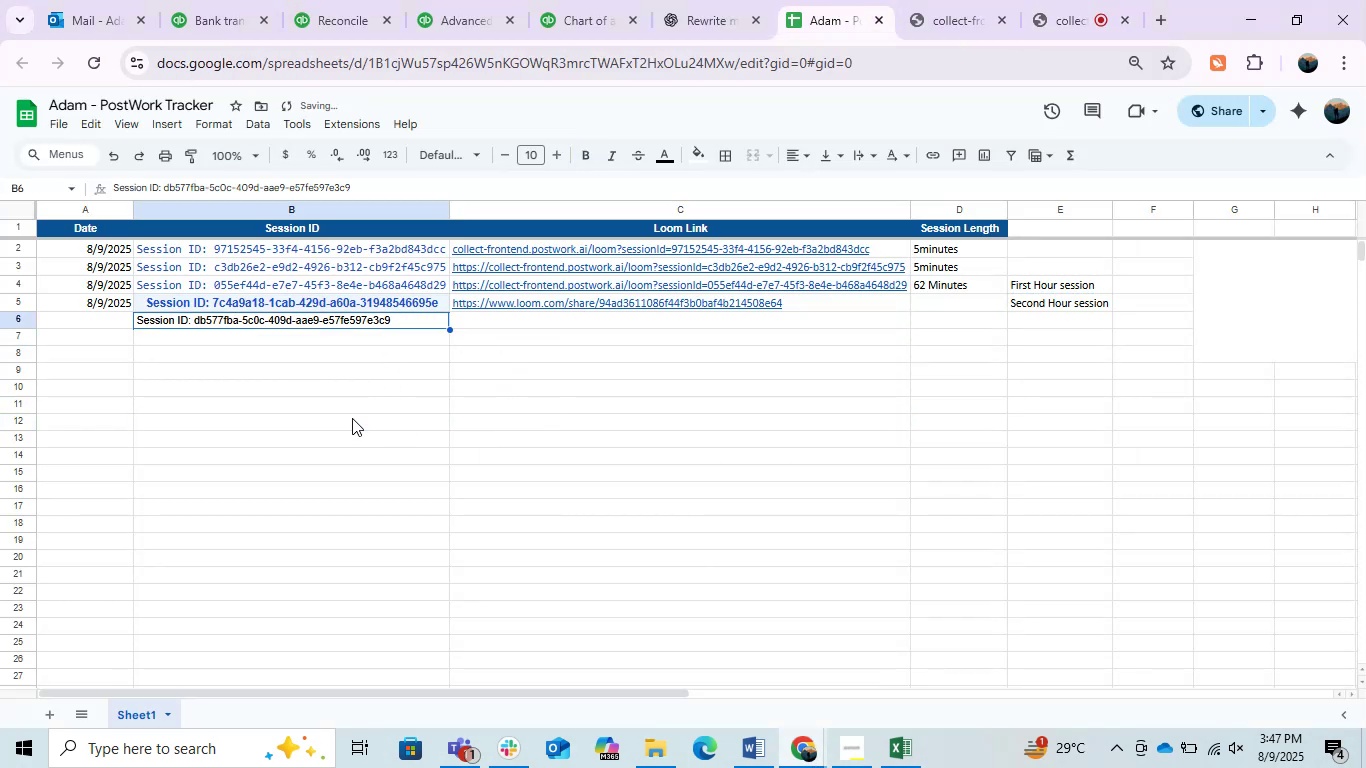 
key(Control+Z)
 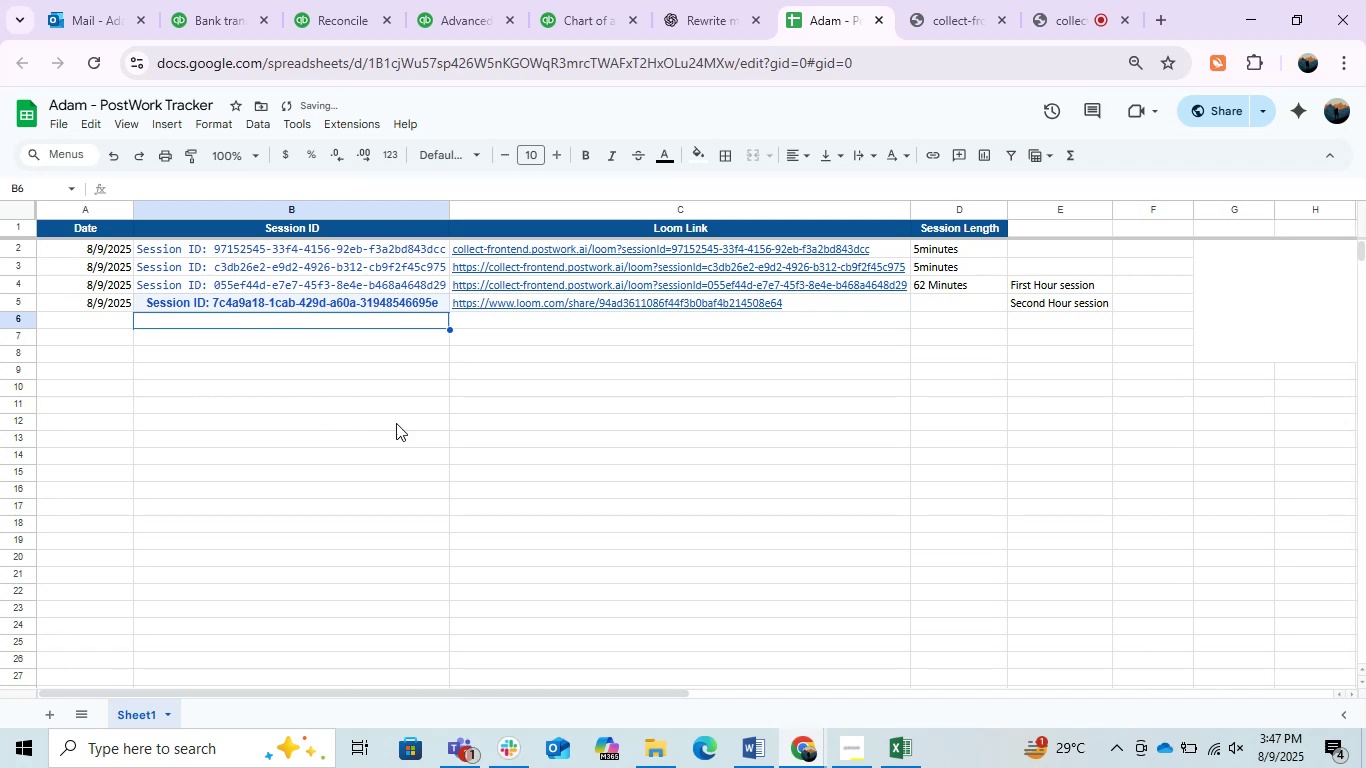 
left_click([522, 407])
 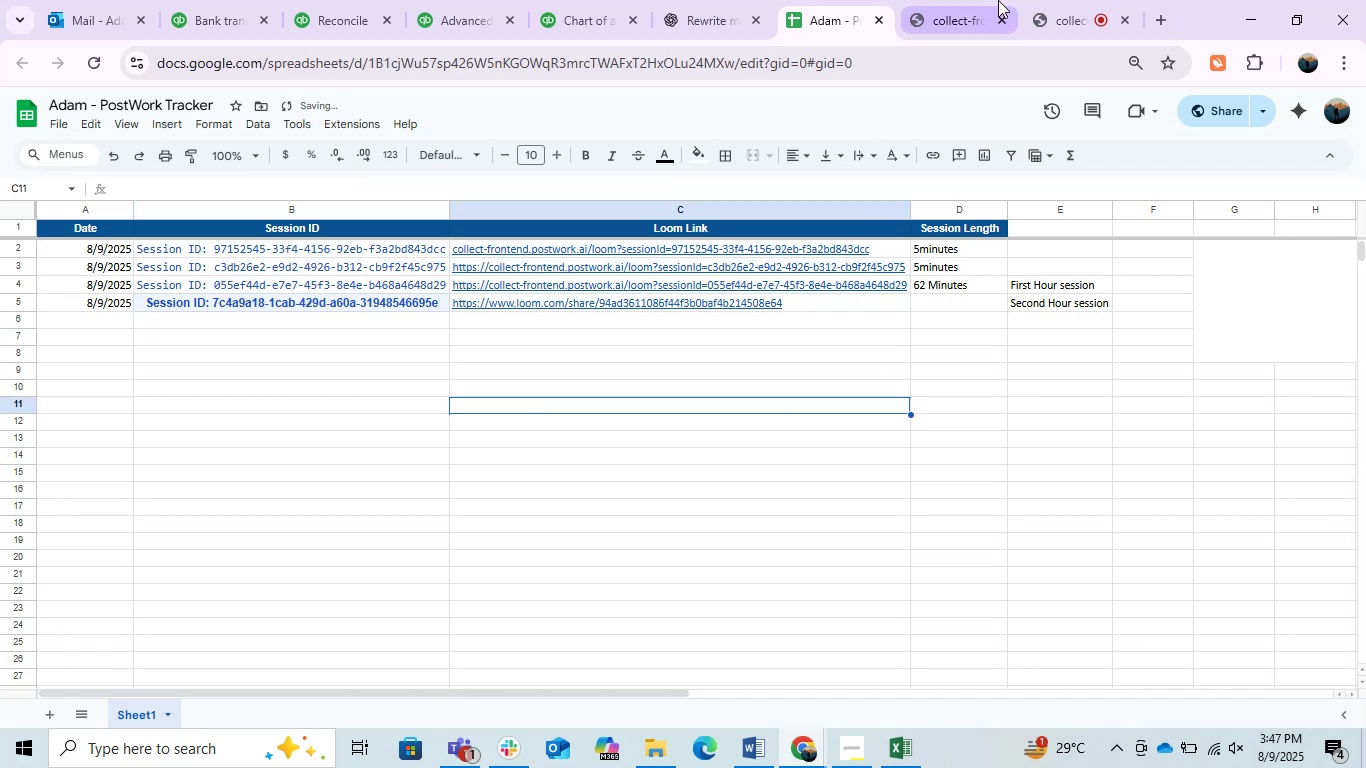 
left_click([1059, 0])
 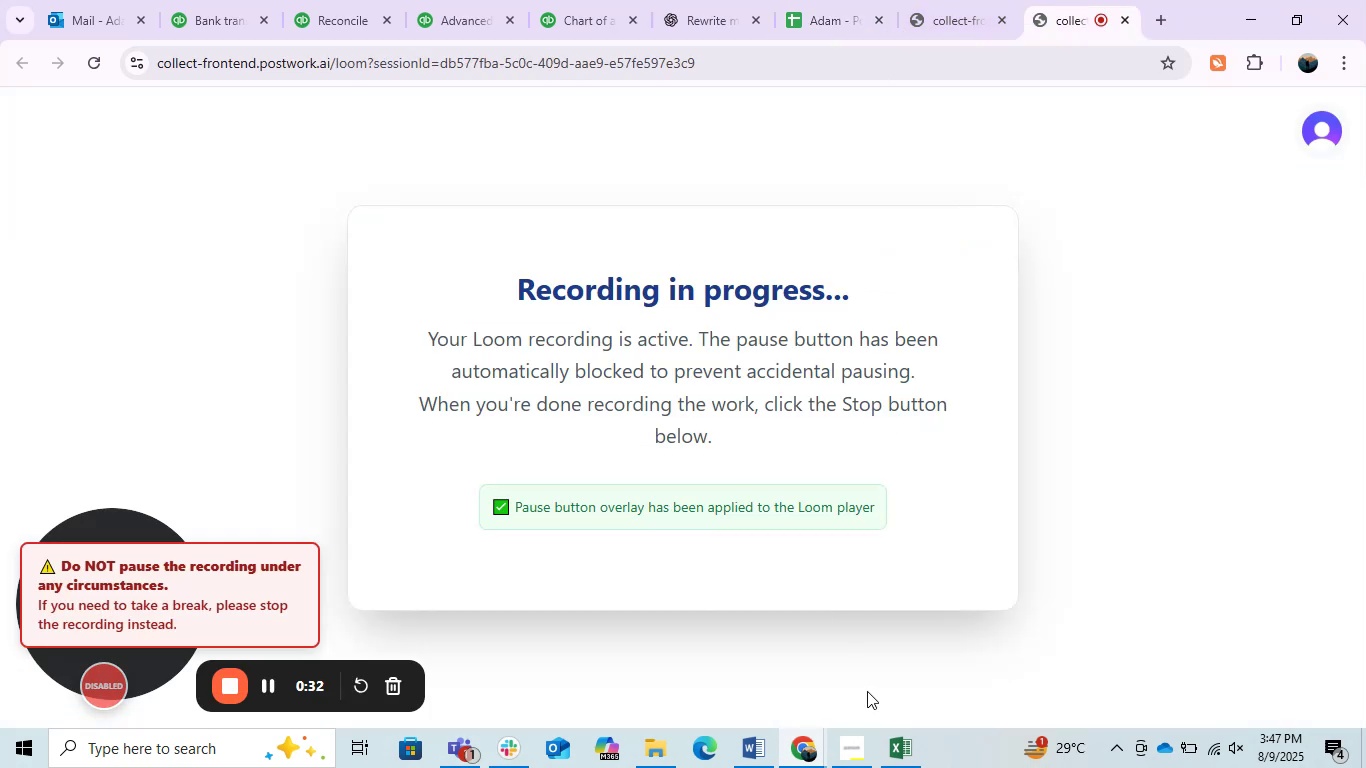 
left_click([869, 749])
 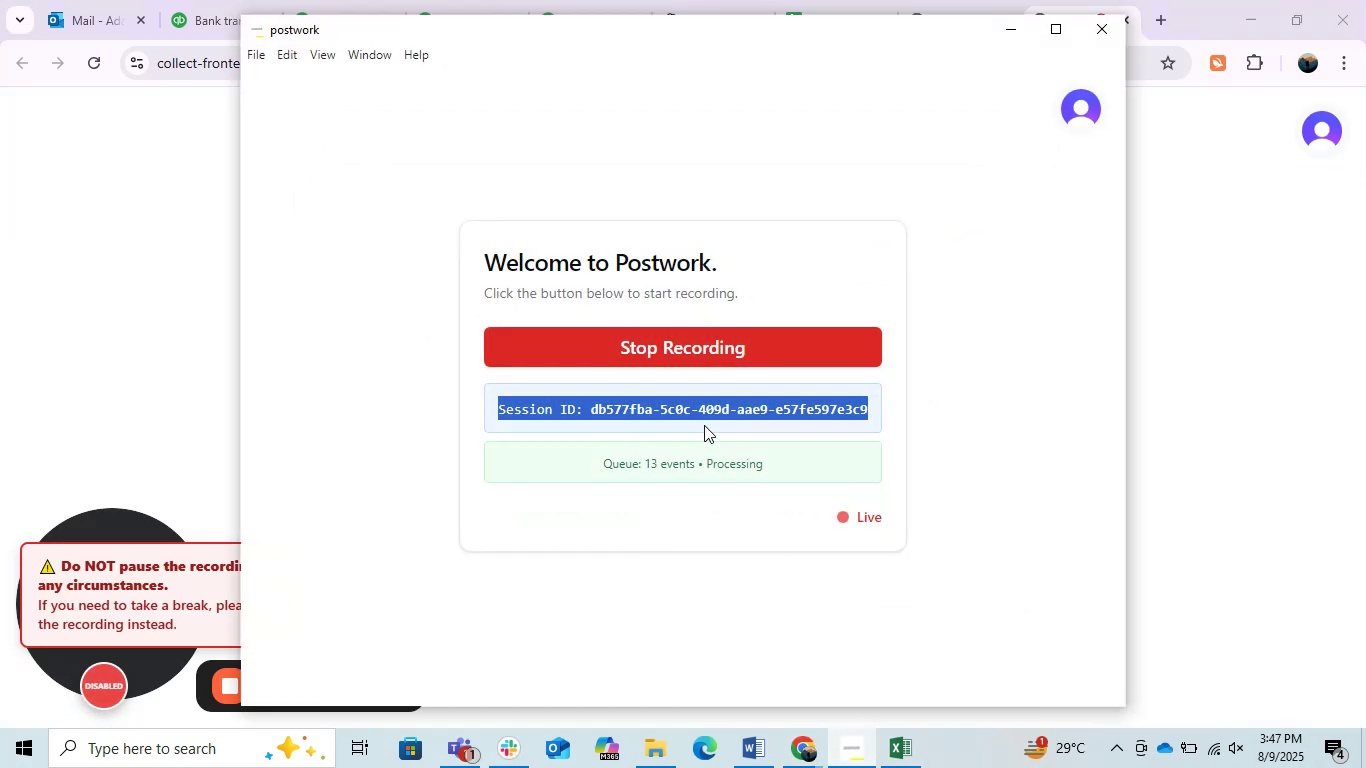 
left_click([696, 412])
 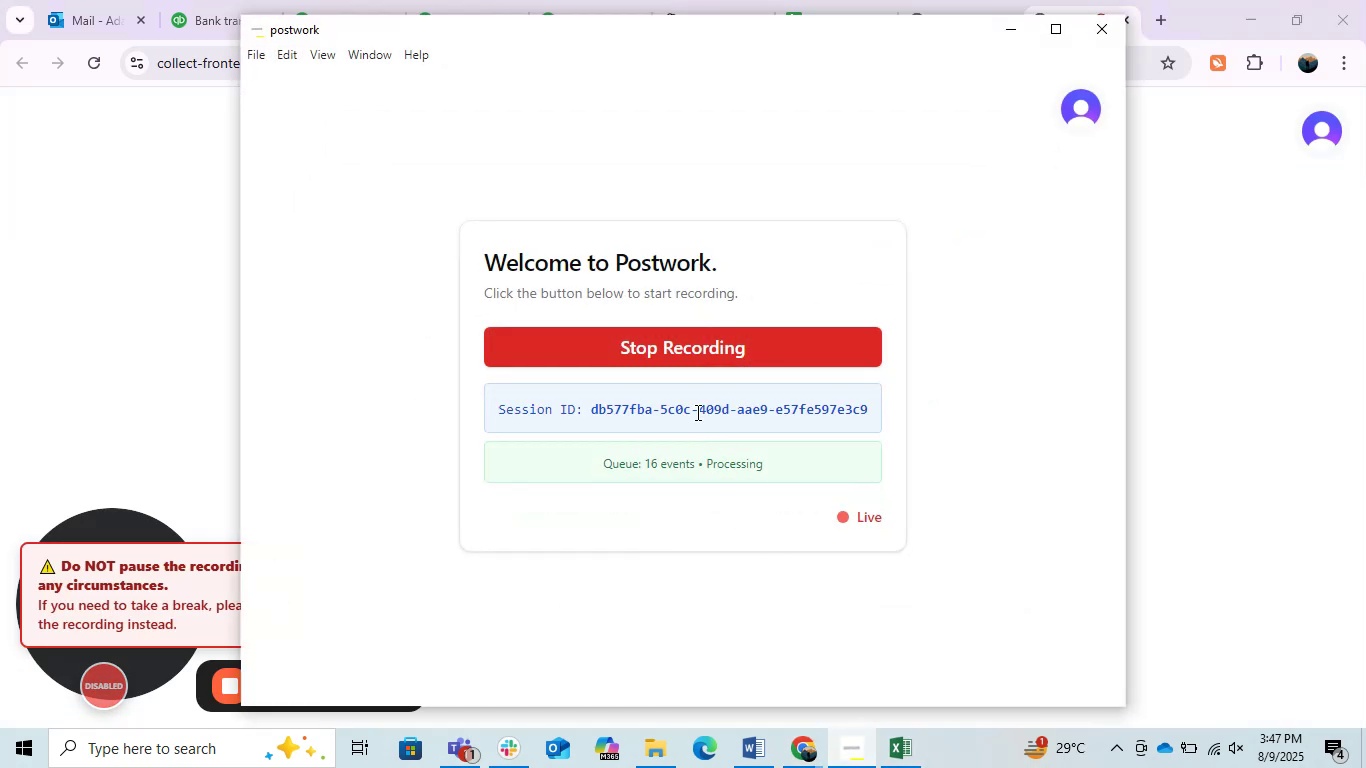 
double_click([696, 412])
 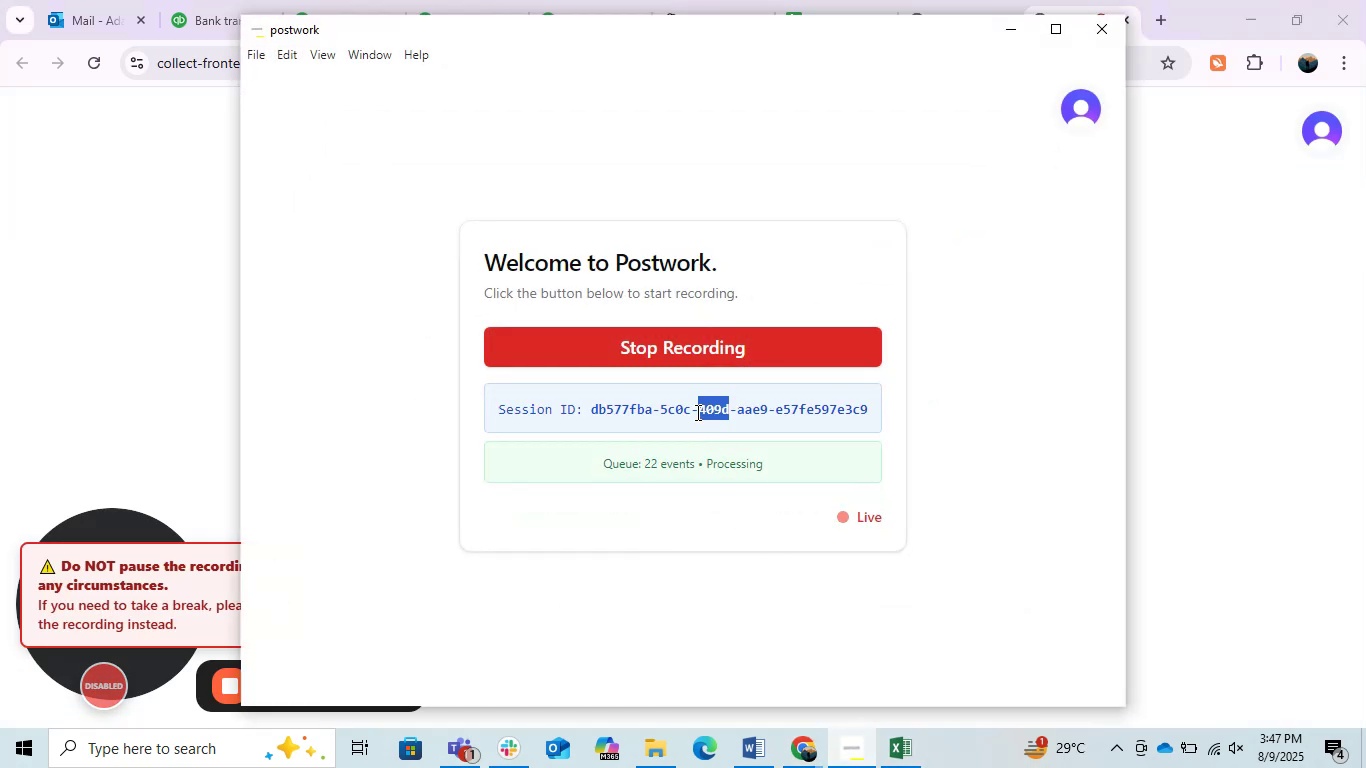 
triple_click([696, 412])
 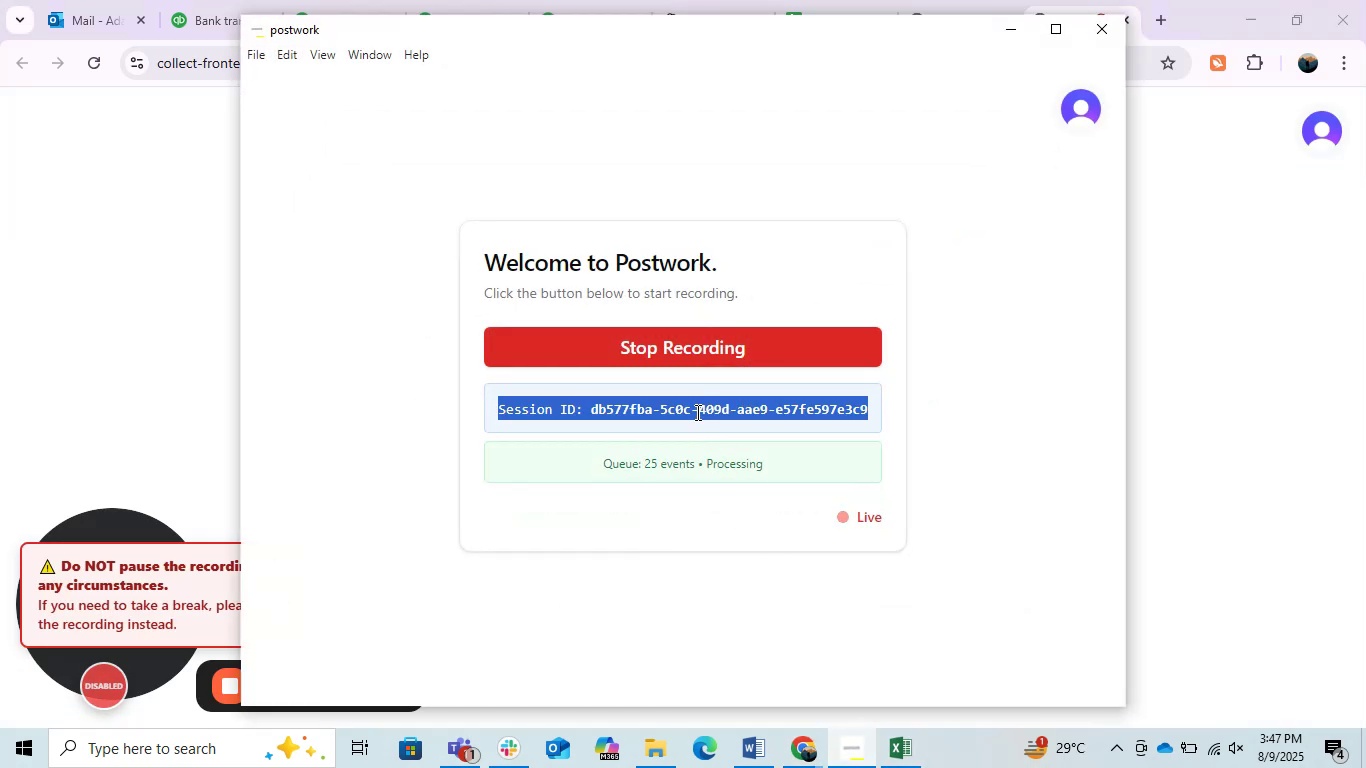 
key(Control+C)
 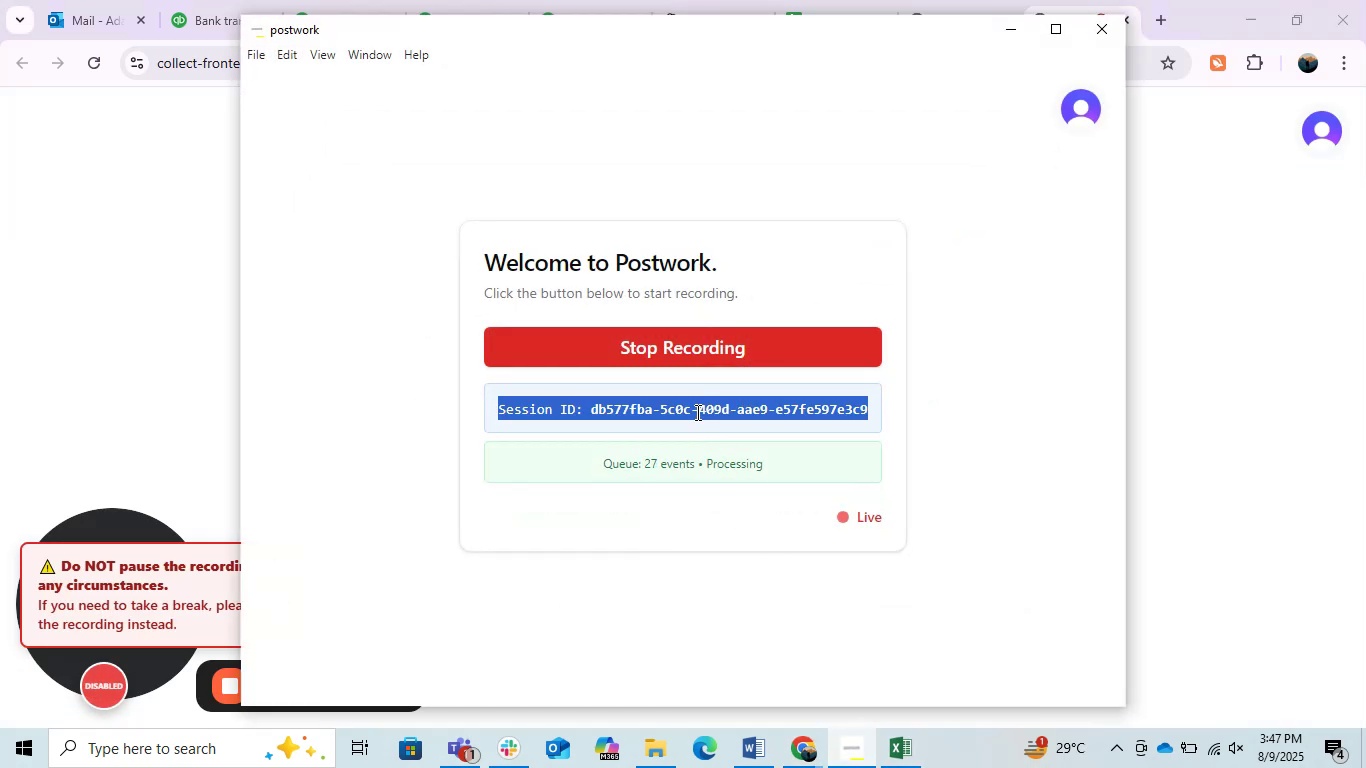 
key(Control+C)
 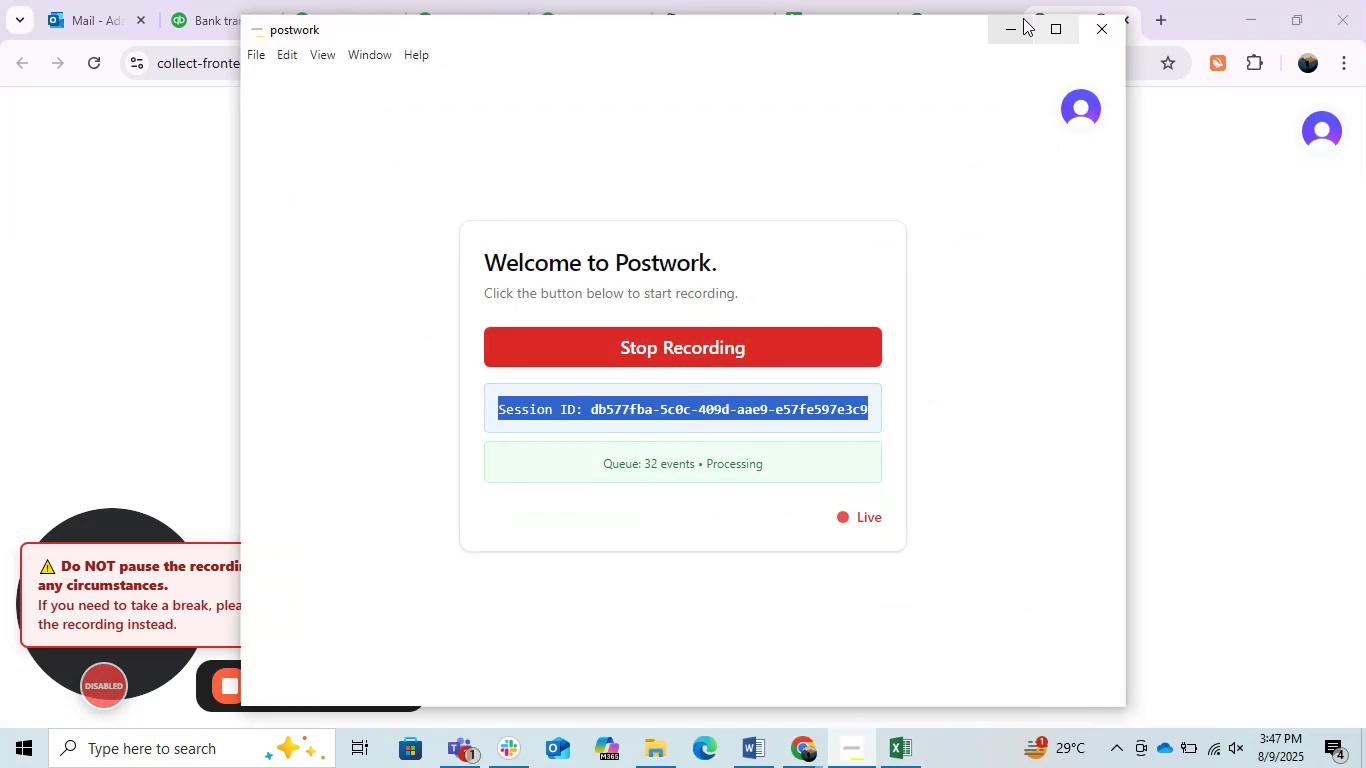 
left_click([1012, 19])
 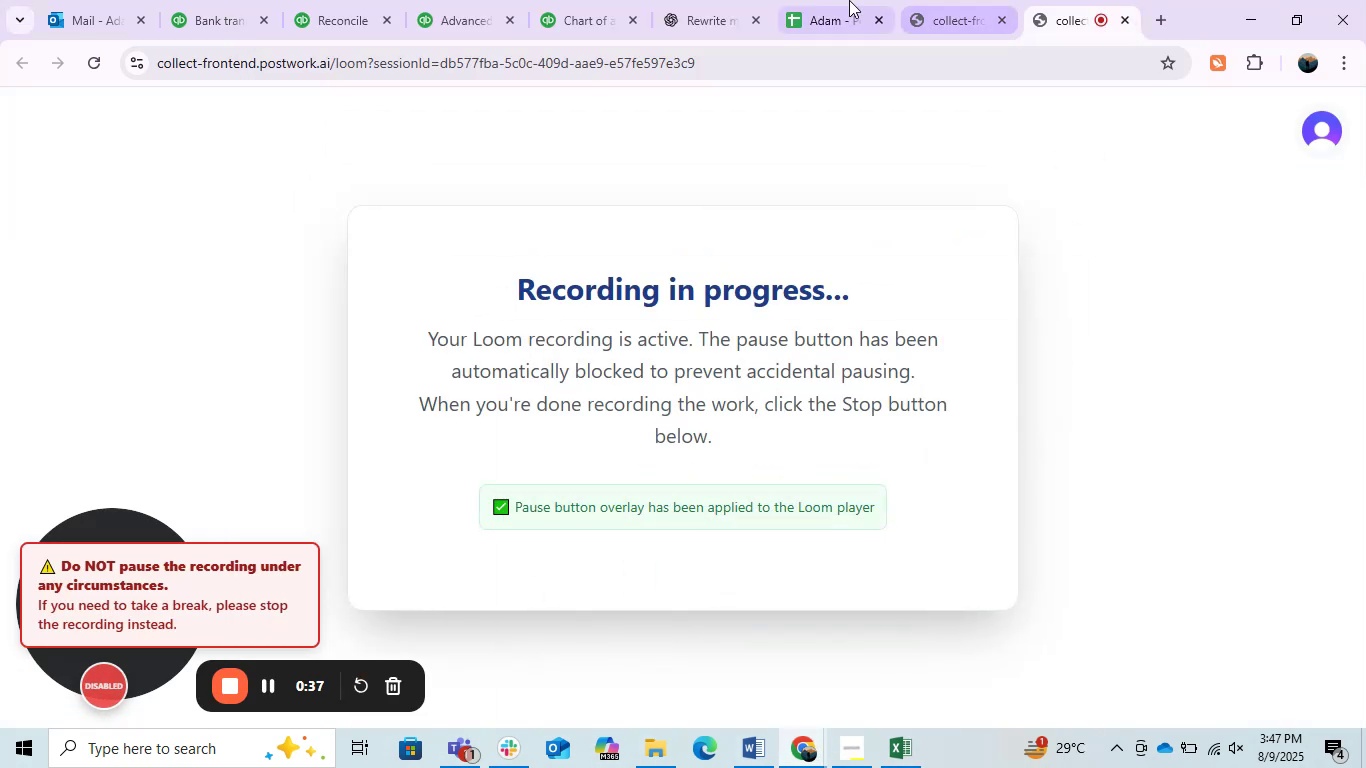 
left_click([849, 0])
 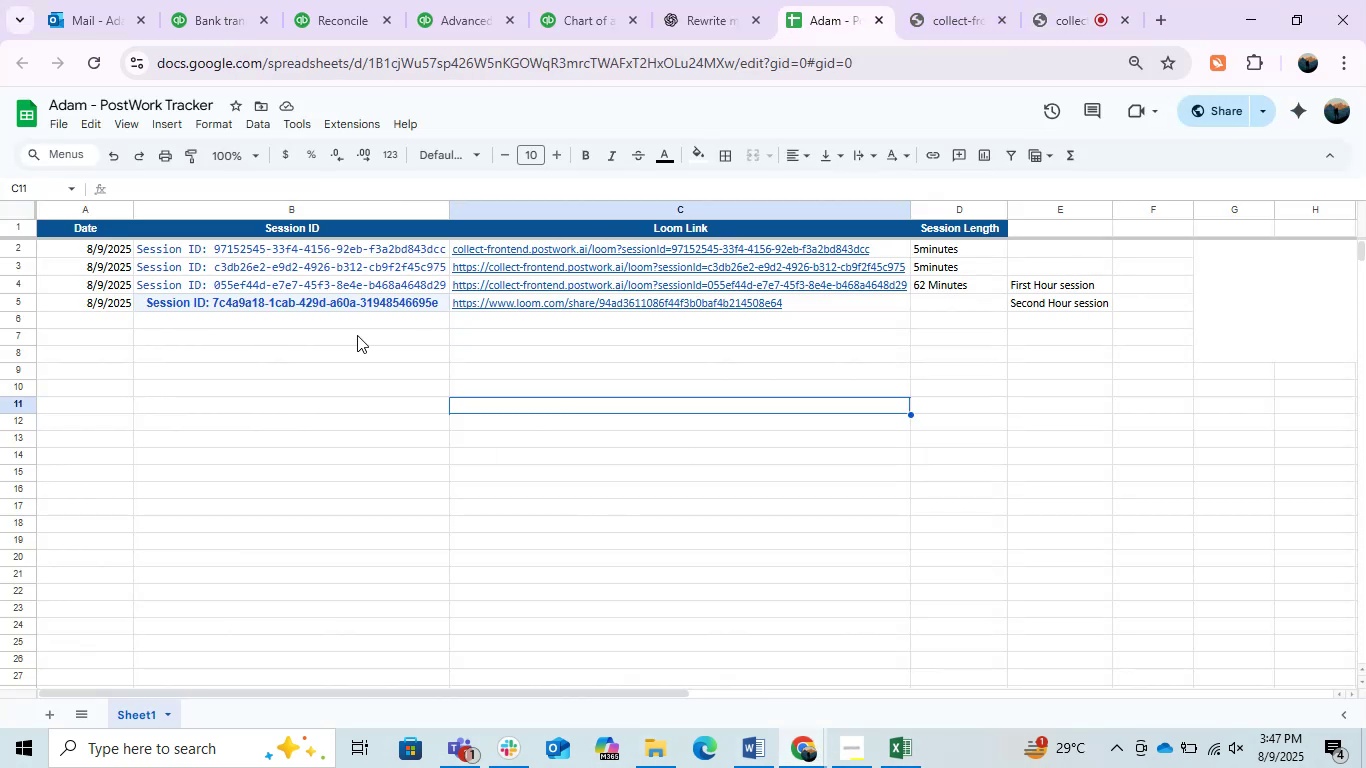 
left_click([353, 318])
 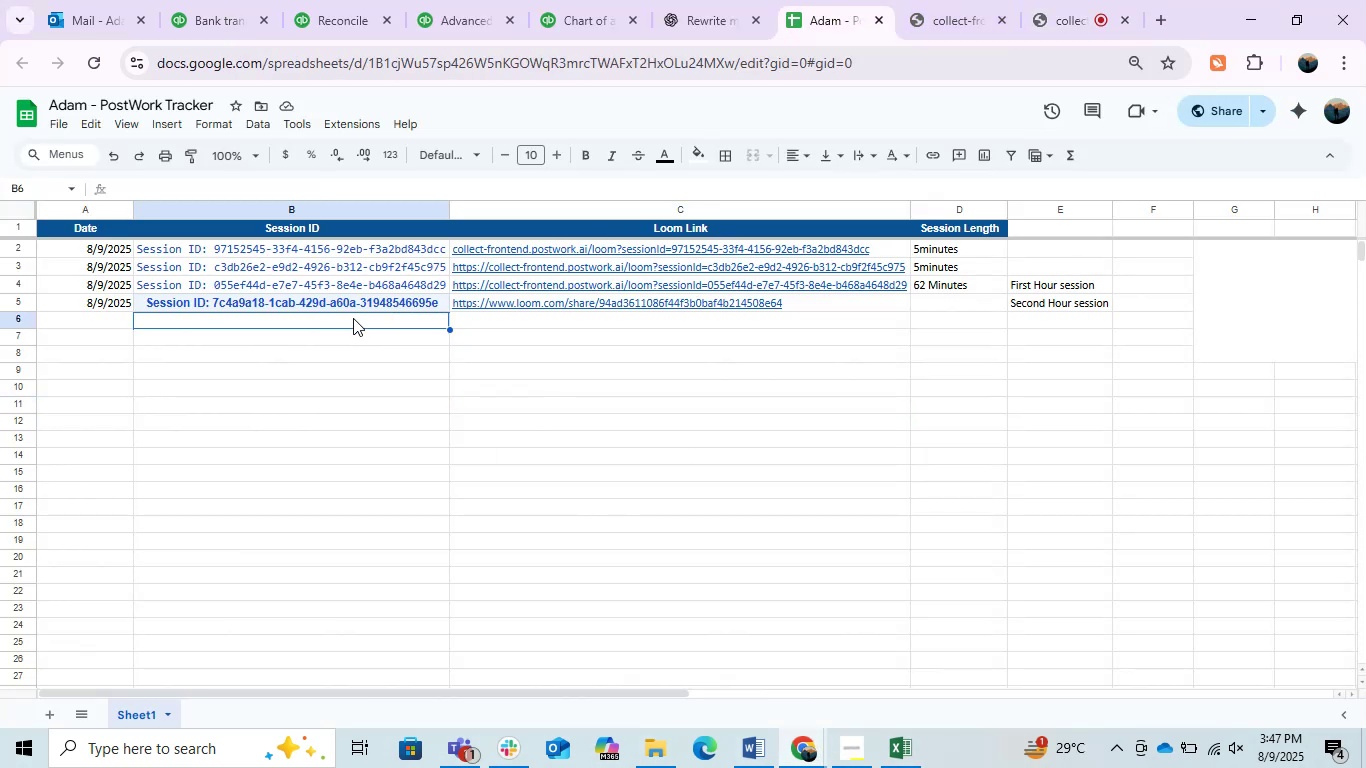 
key(Control+V)
 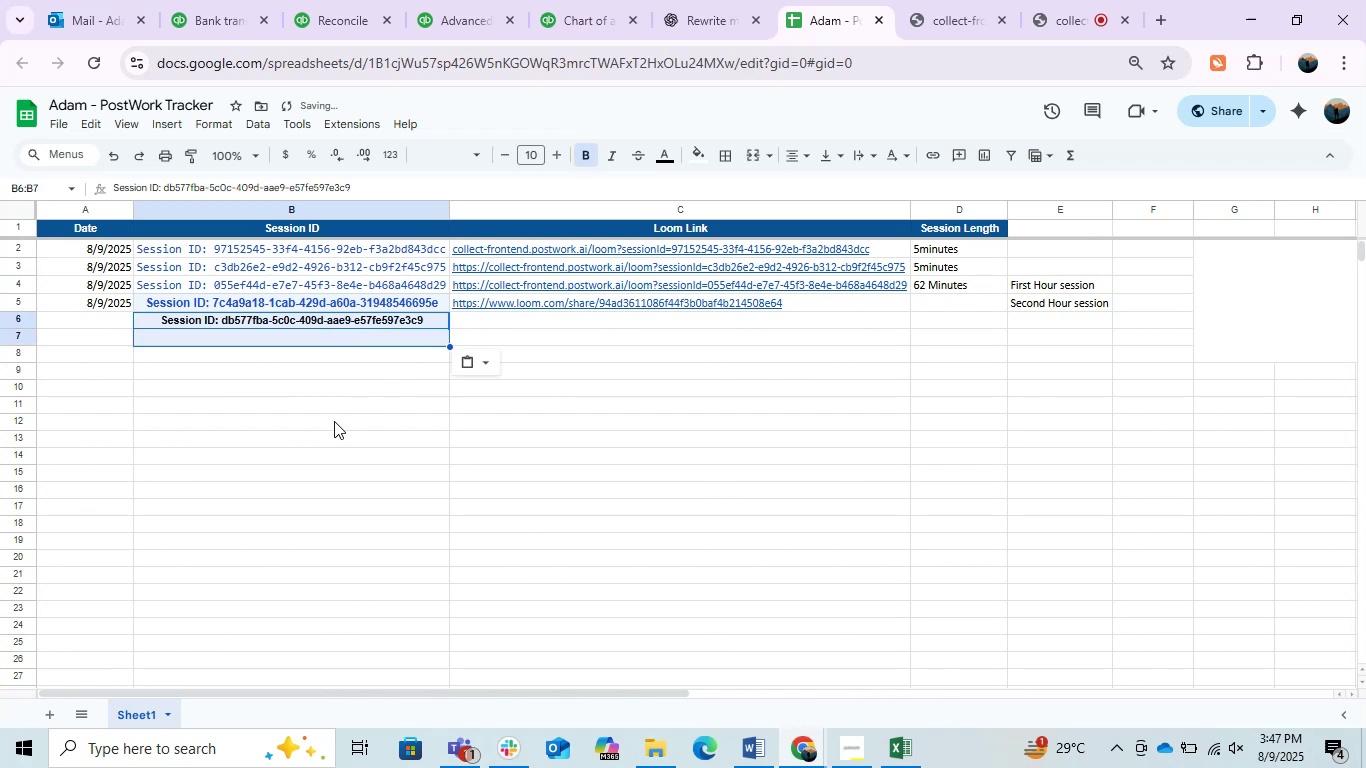 
left_click([327, 425])
 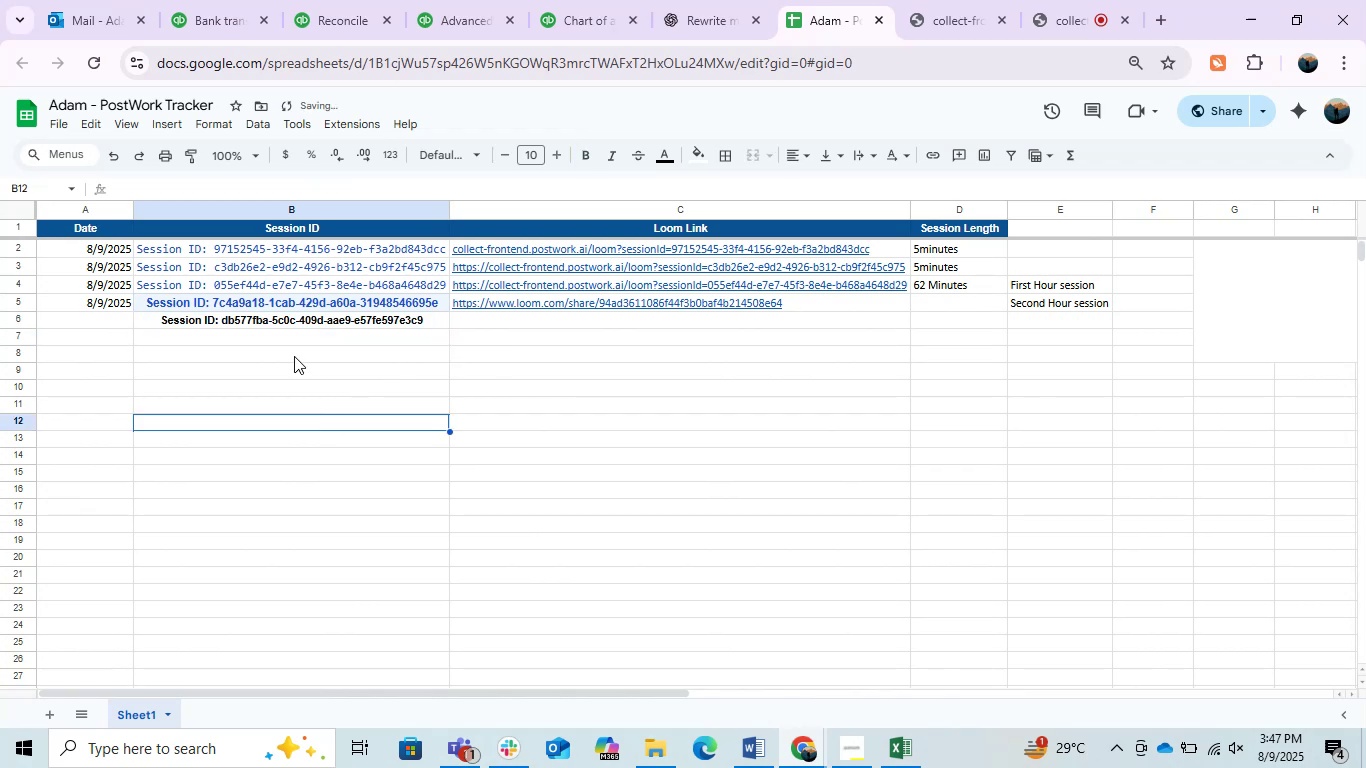 
left_click([268, 342])
 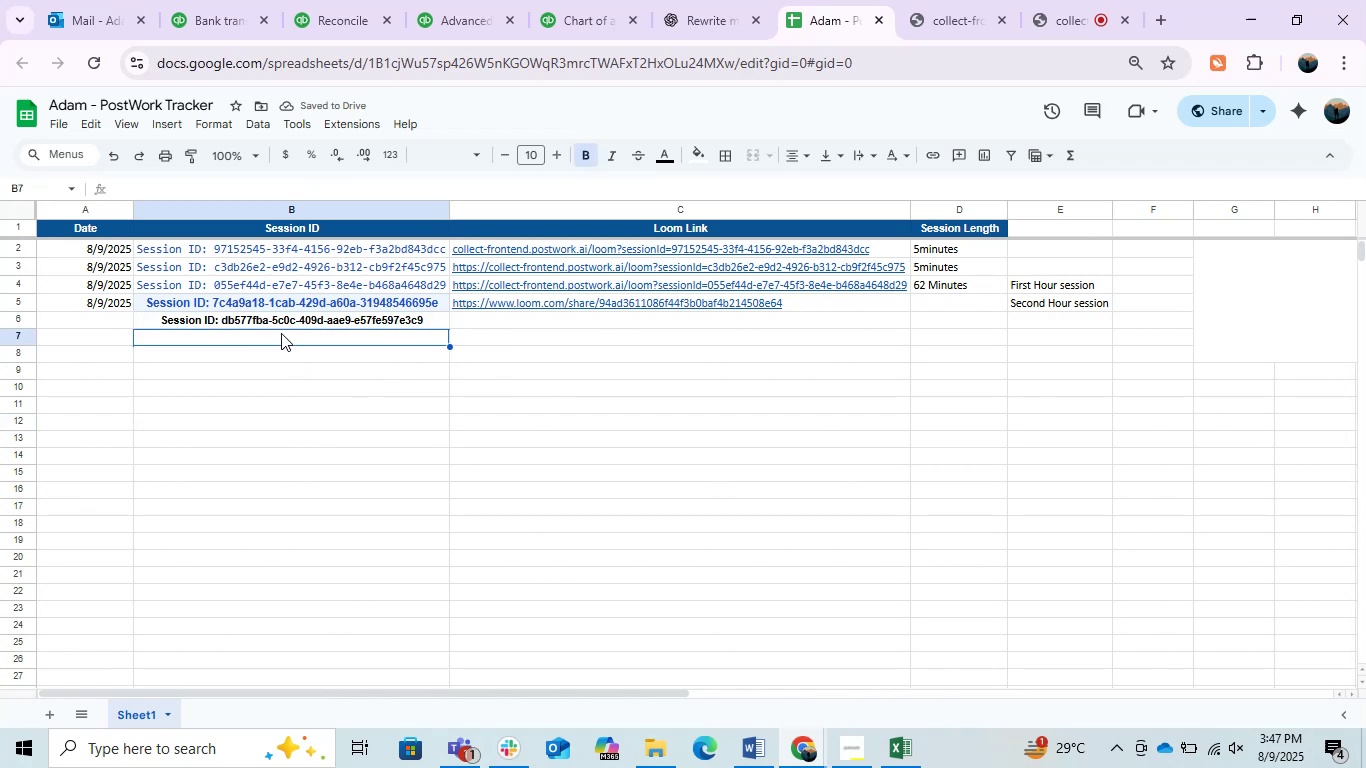 
left_click_drag(start_coordinate=[278, 304], to_coordinate=[282, 324])
 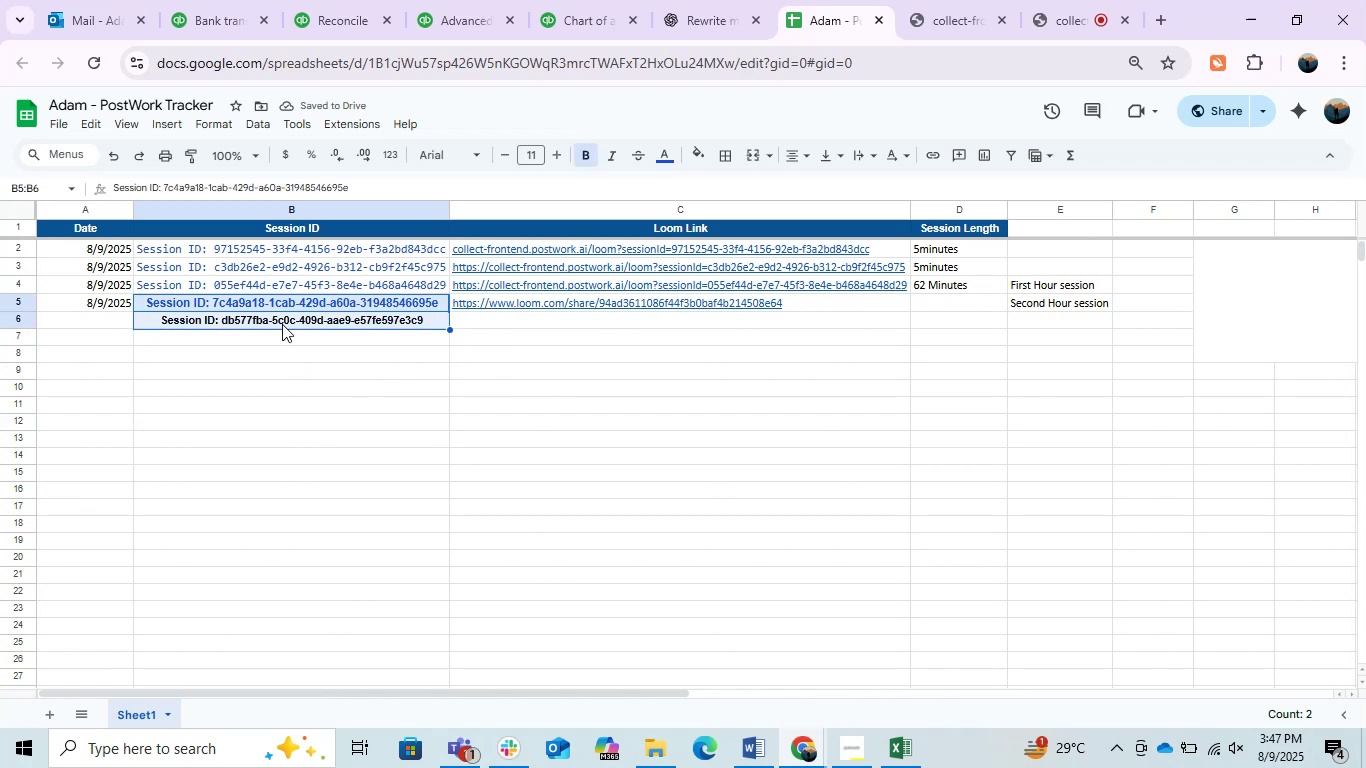 
hold_key(key=ControlLeft, duration=1.44)
 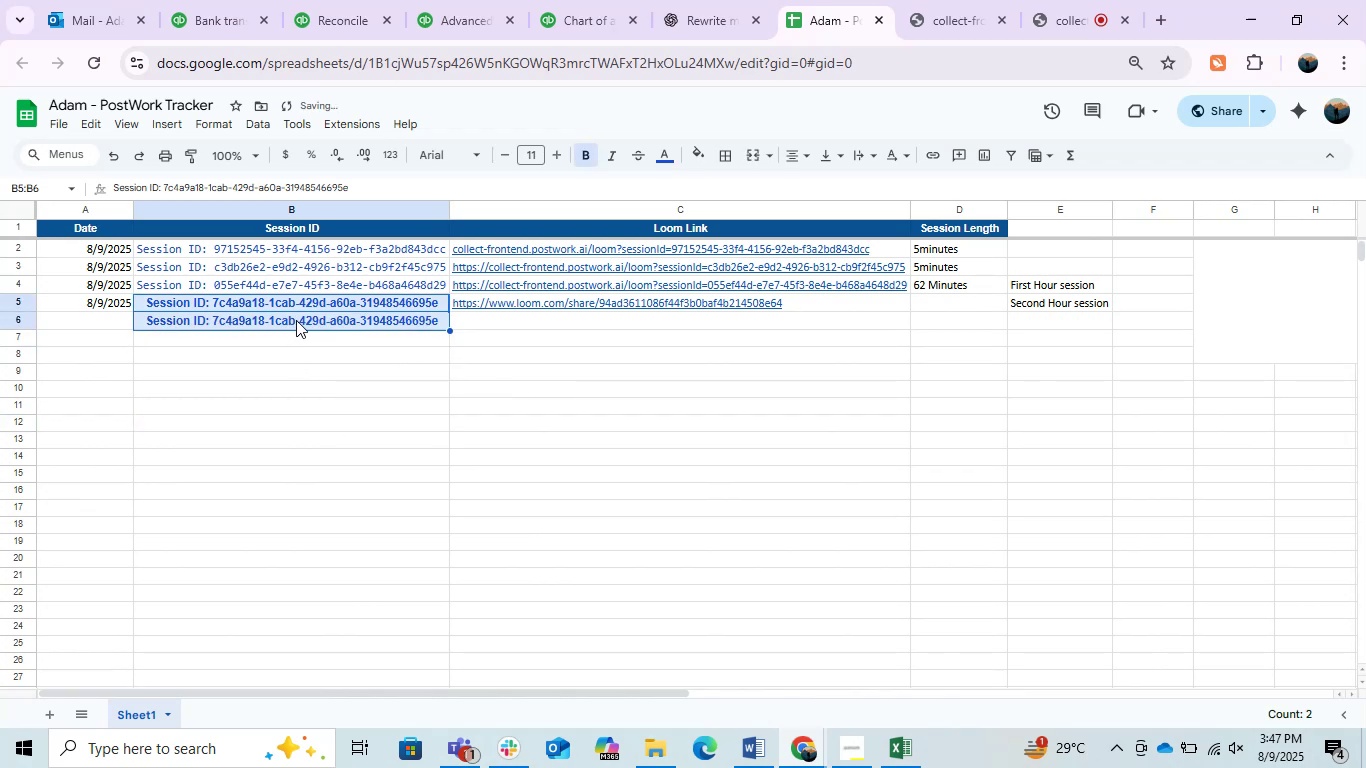 
hold_key(key=D, duration=0.3)
 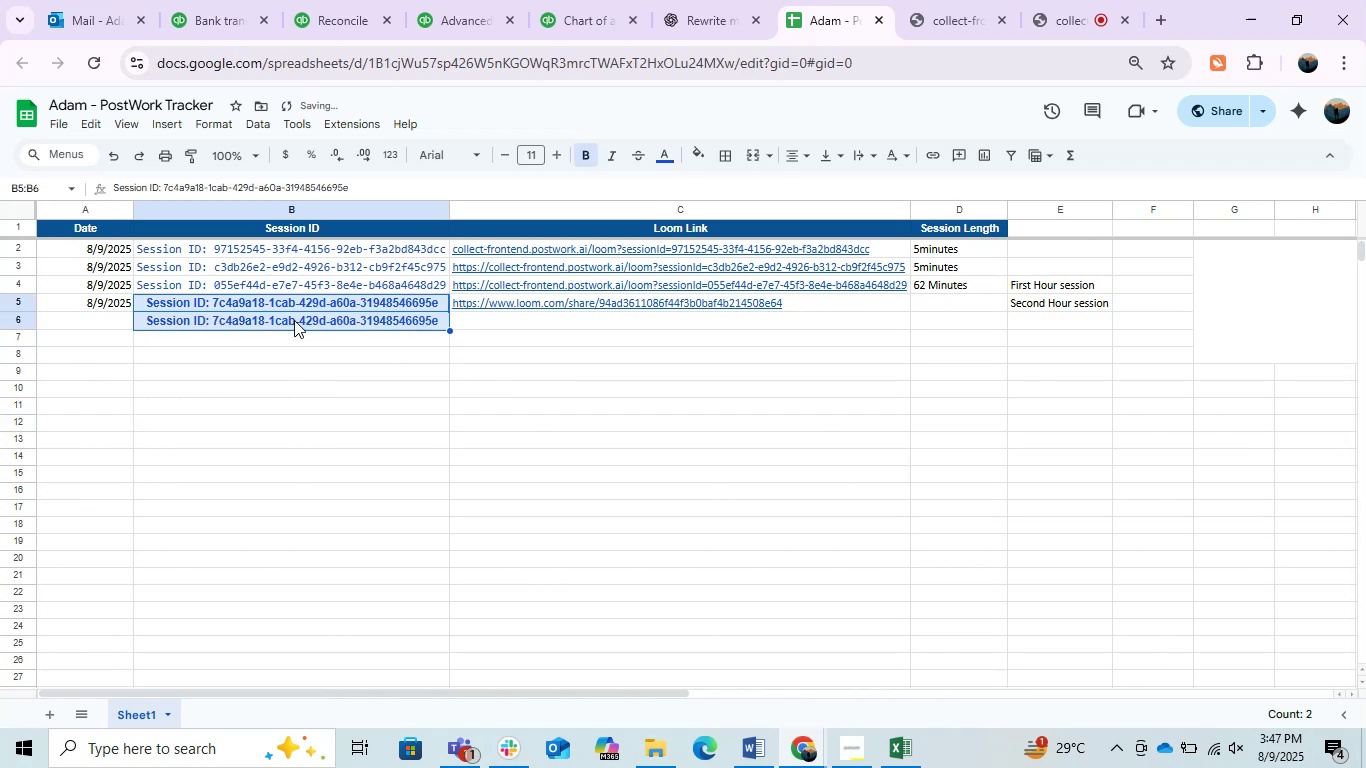 
left_click([296, 320])
 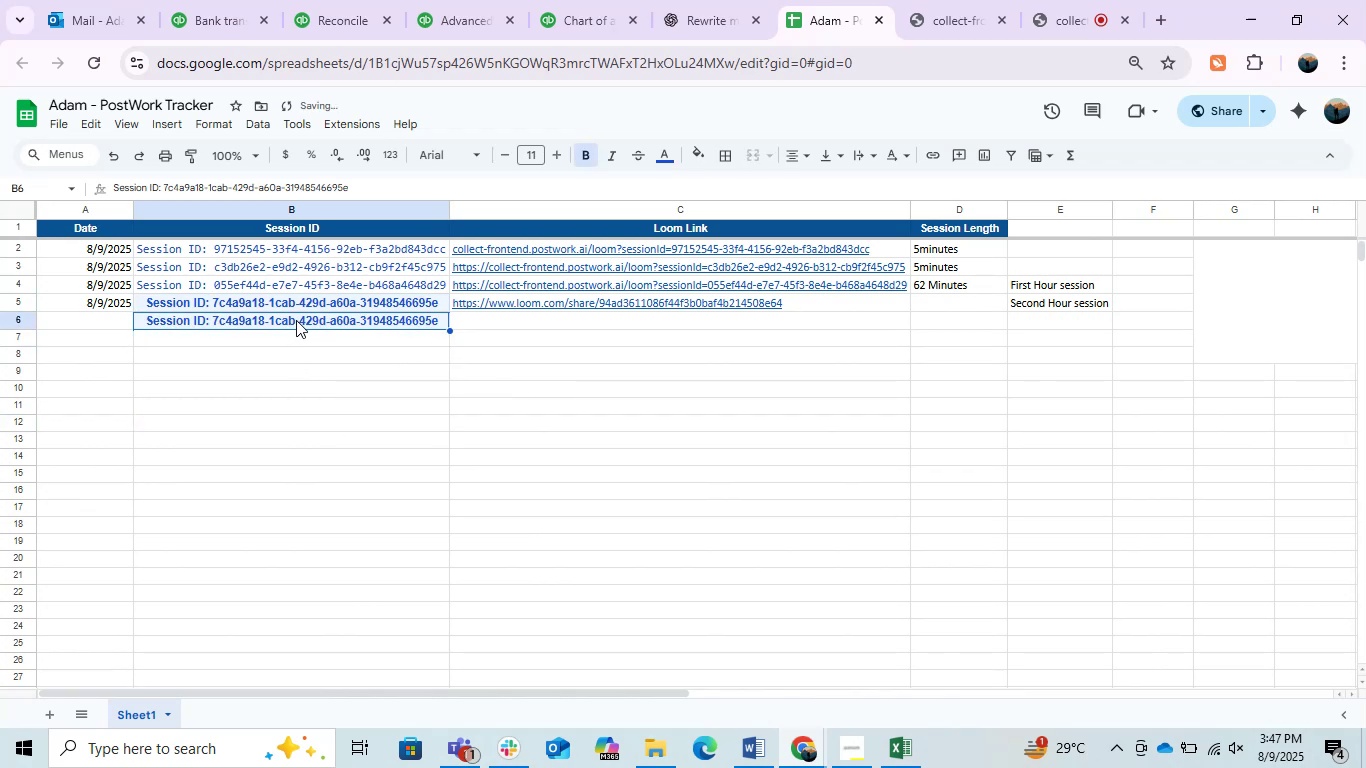 
key(Control+V)
 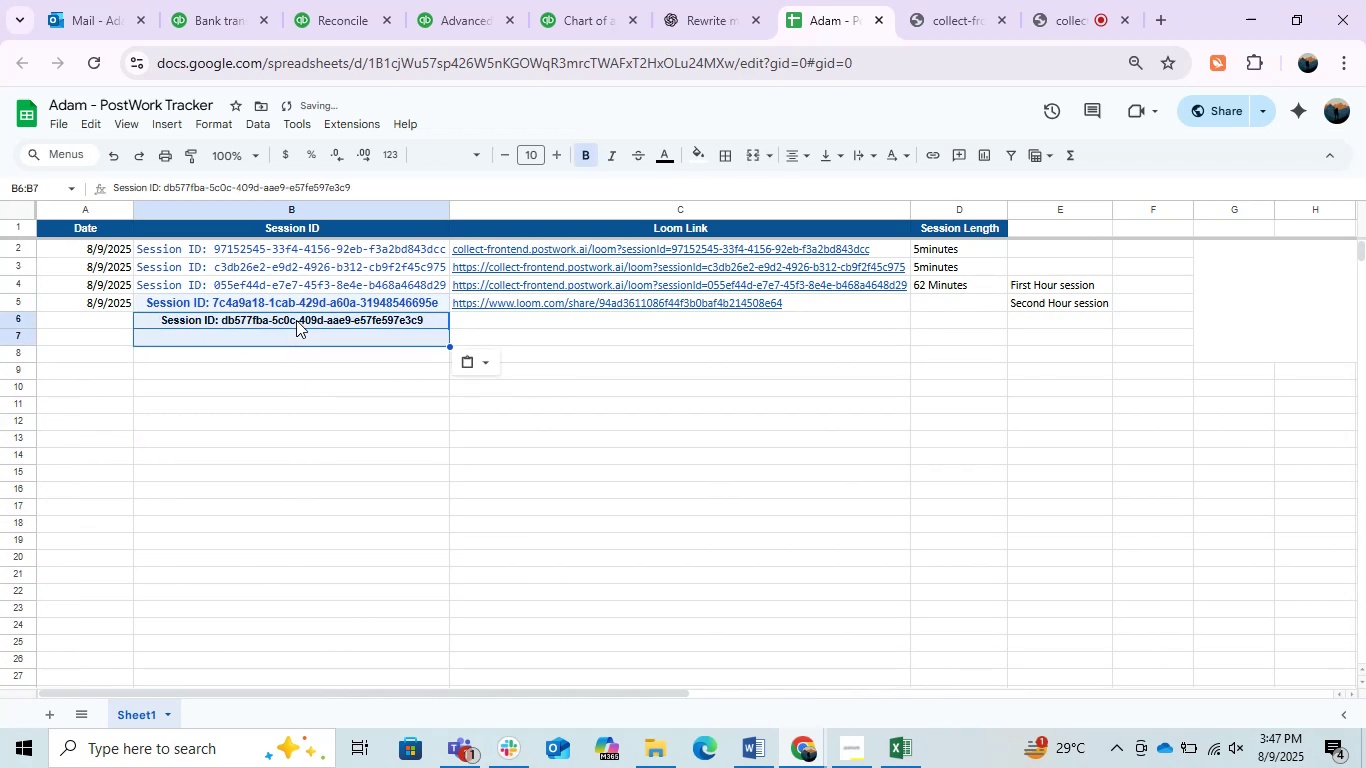 
hold_key(key=ControlLeft, duration=1.52)
 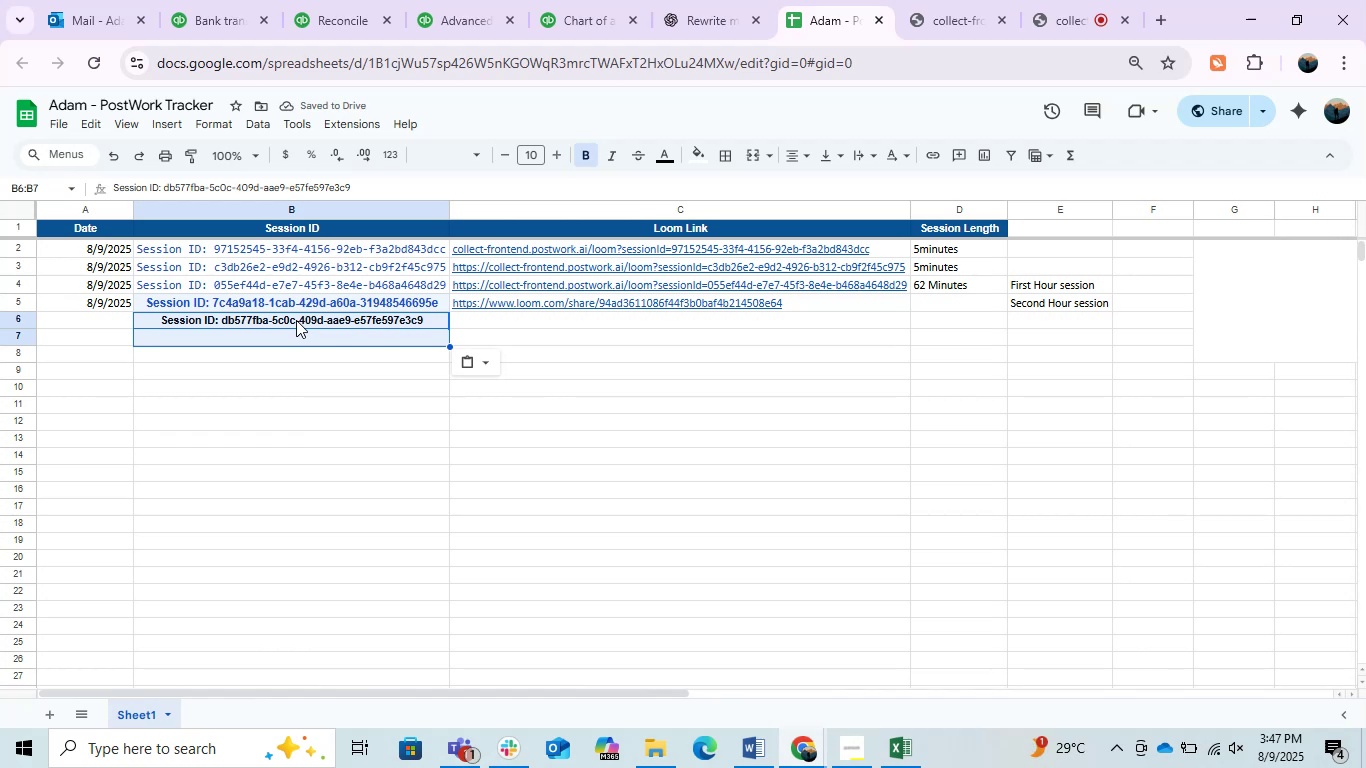 
key(Control+Z)
 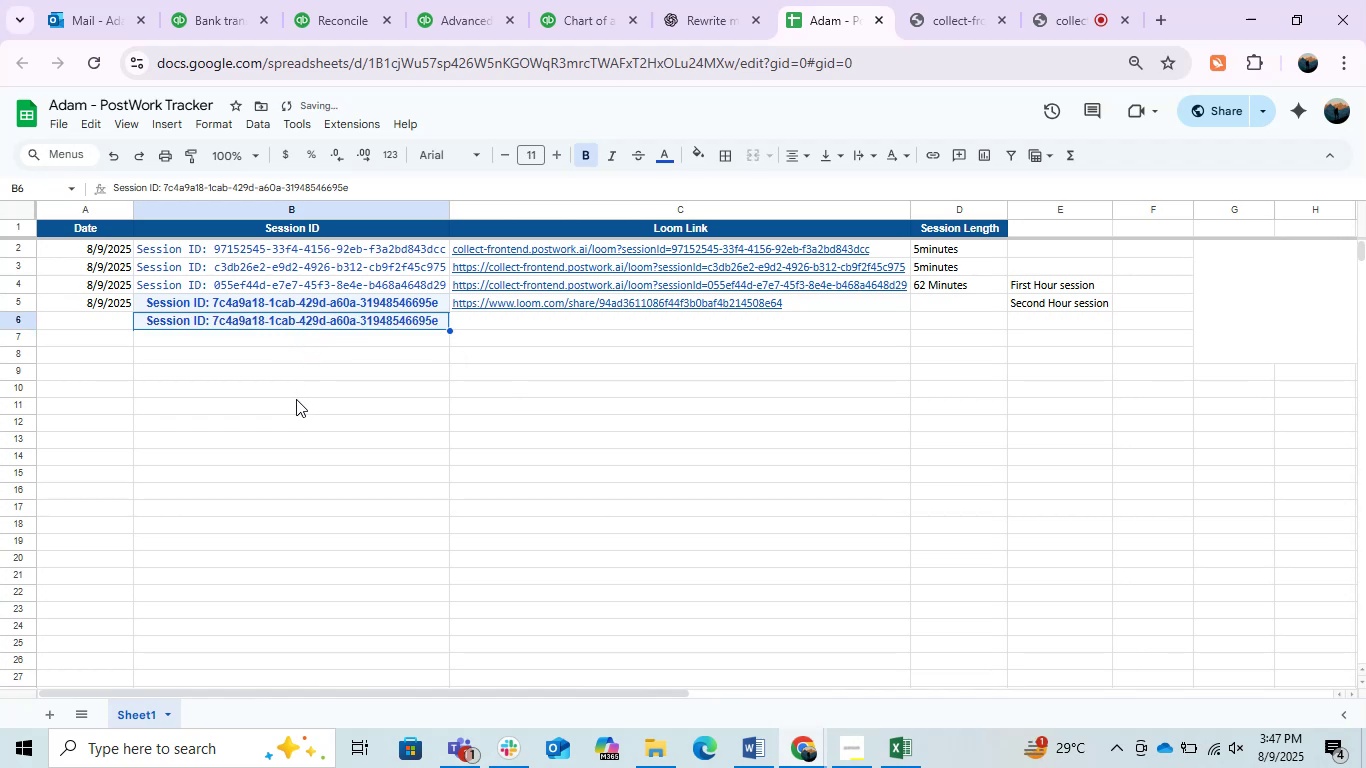 
key(Control+Z)
 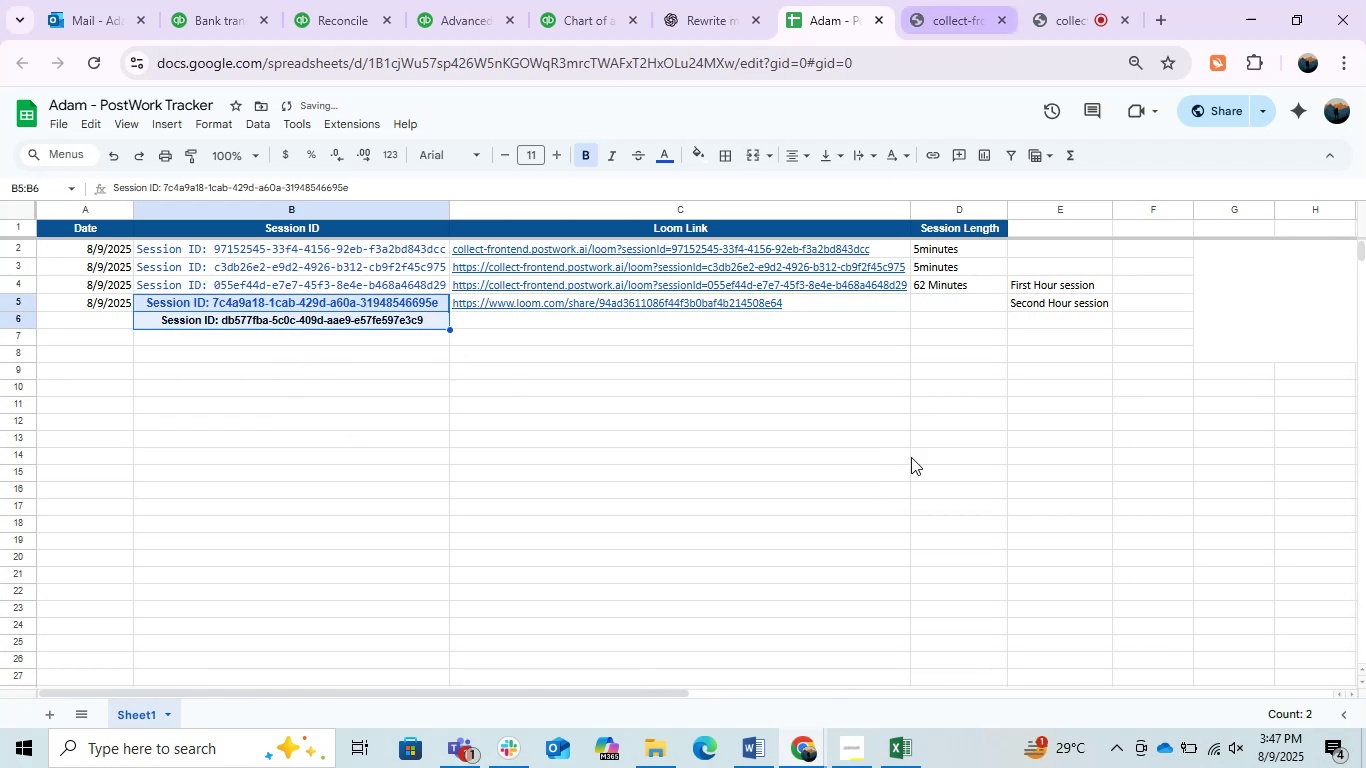 
left_click([858, 741])
 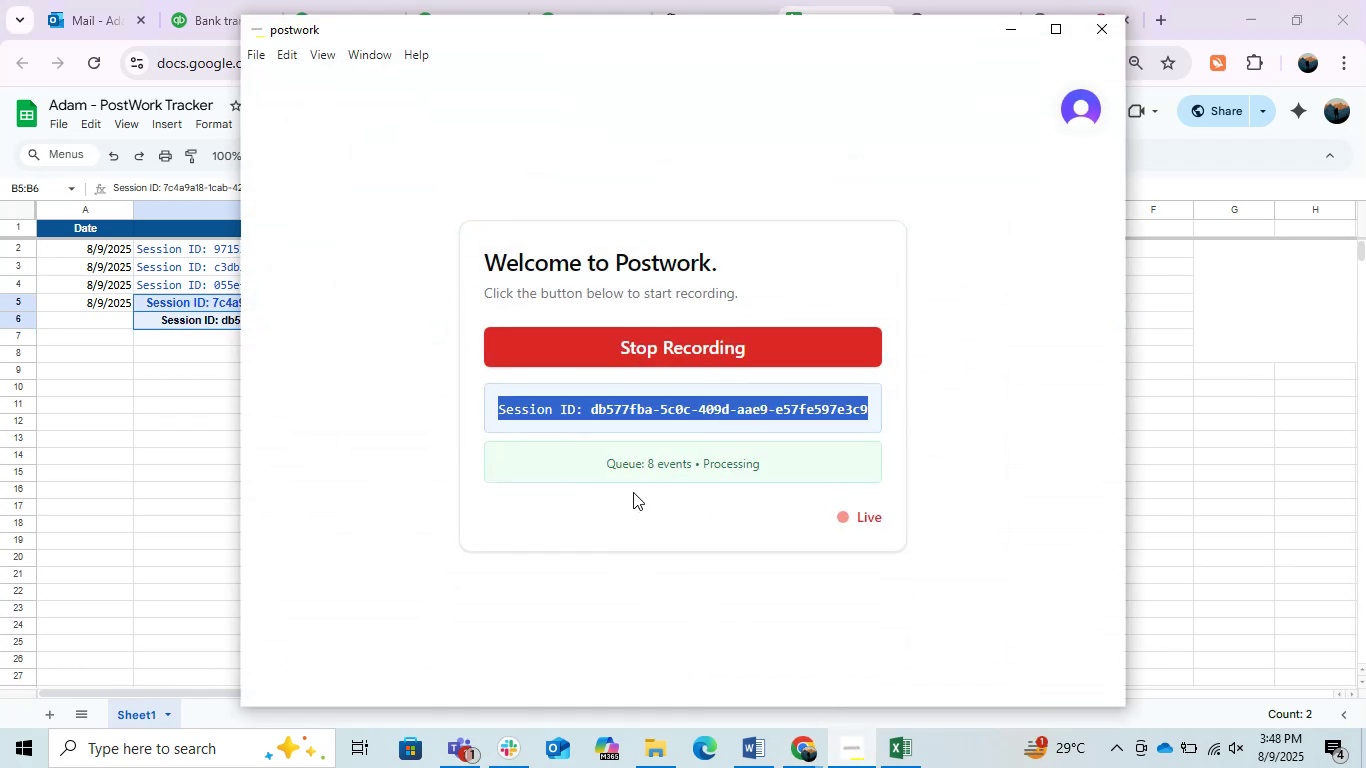 
left_click([580, 509])
 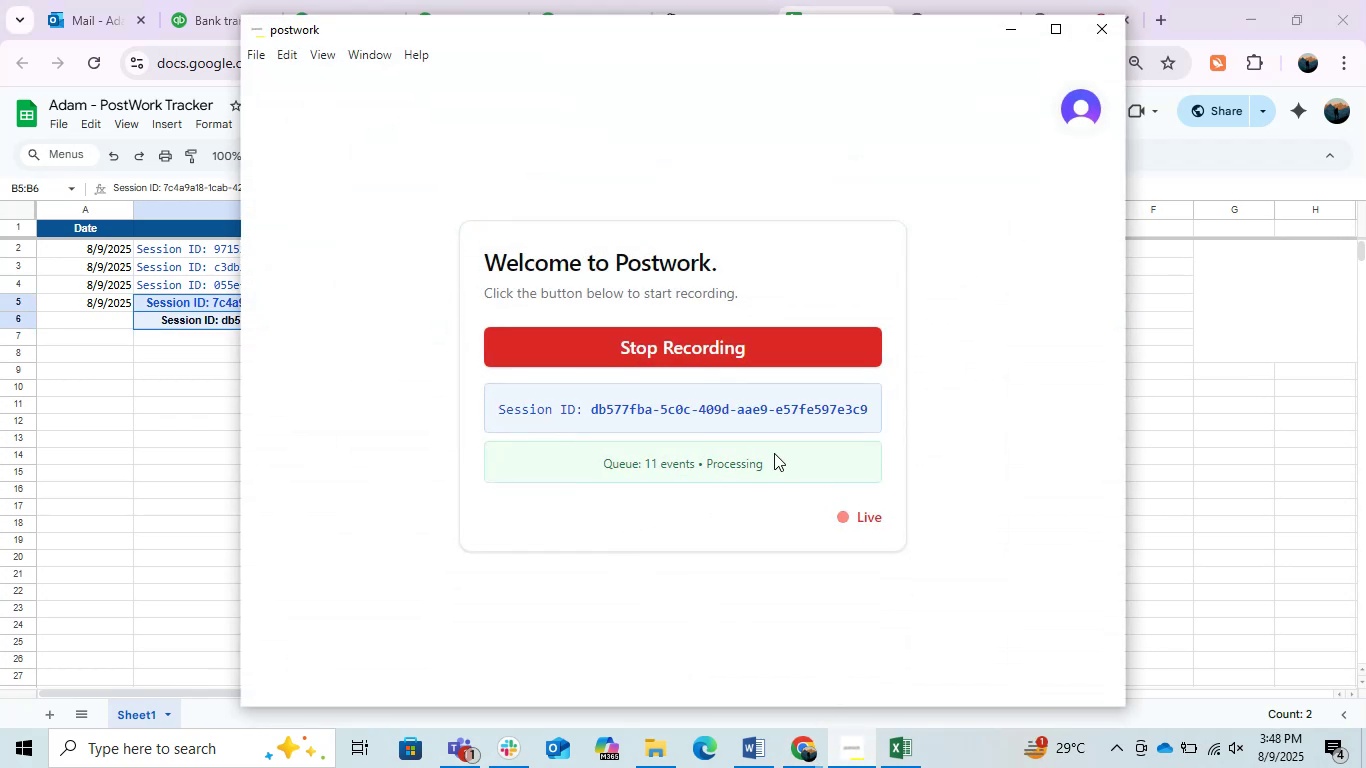 
left_click([735, 470])
 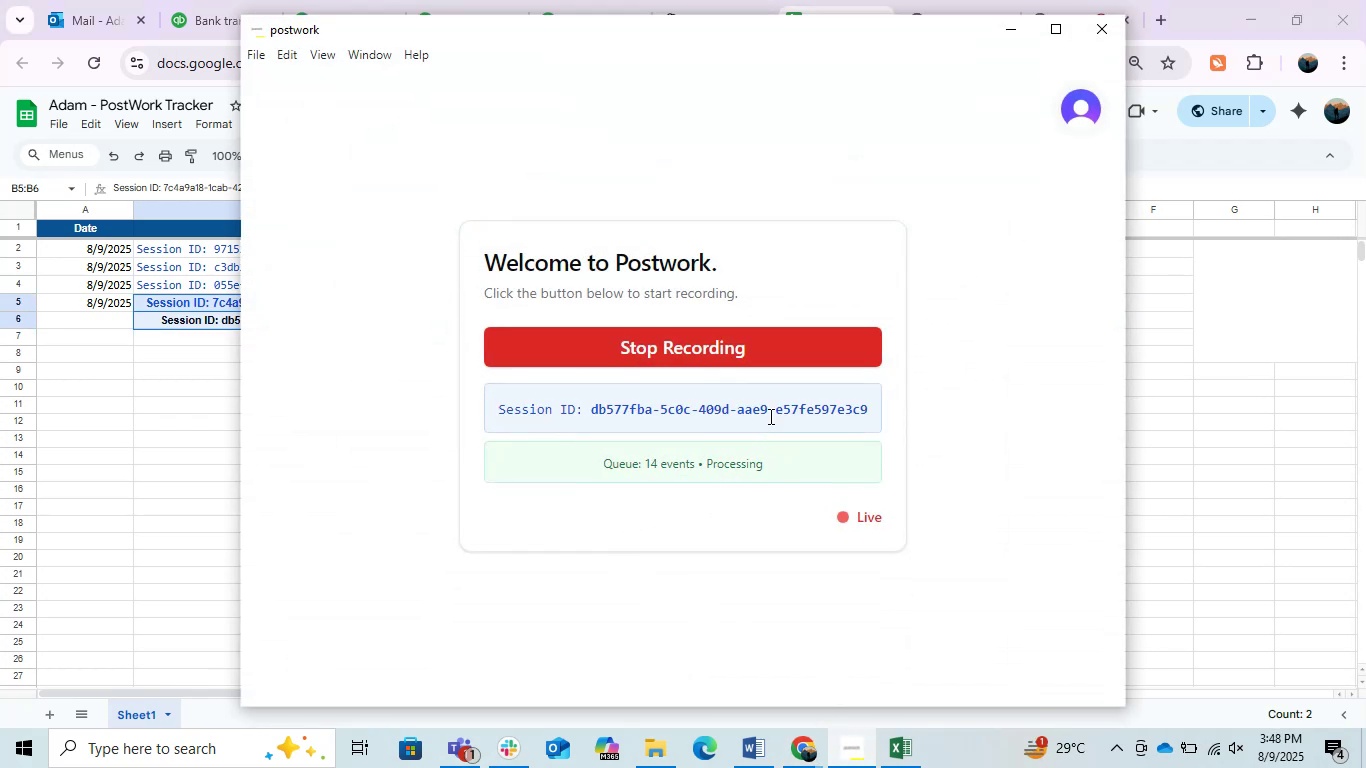 
left_click([769, 413])
 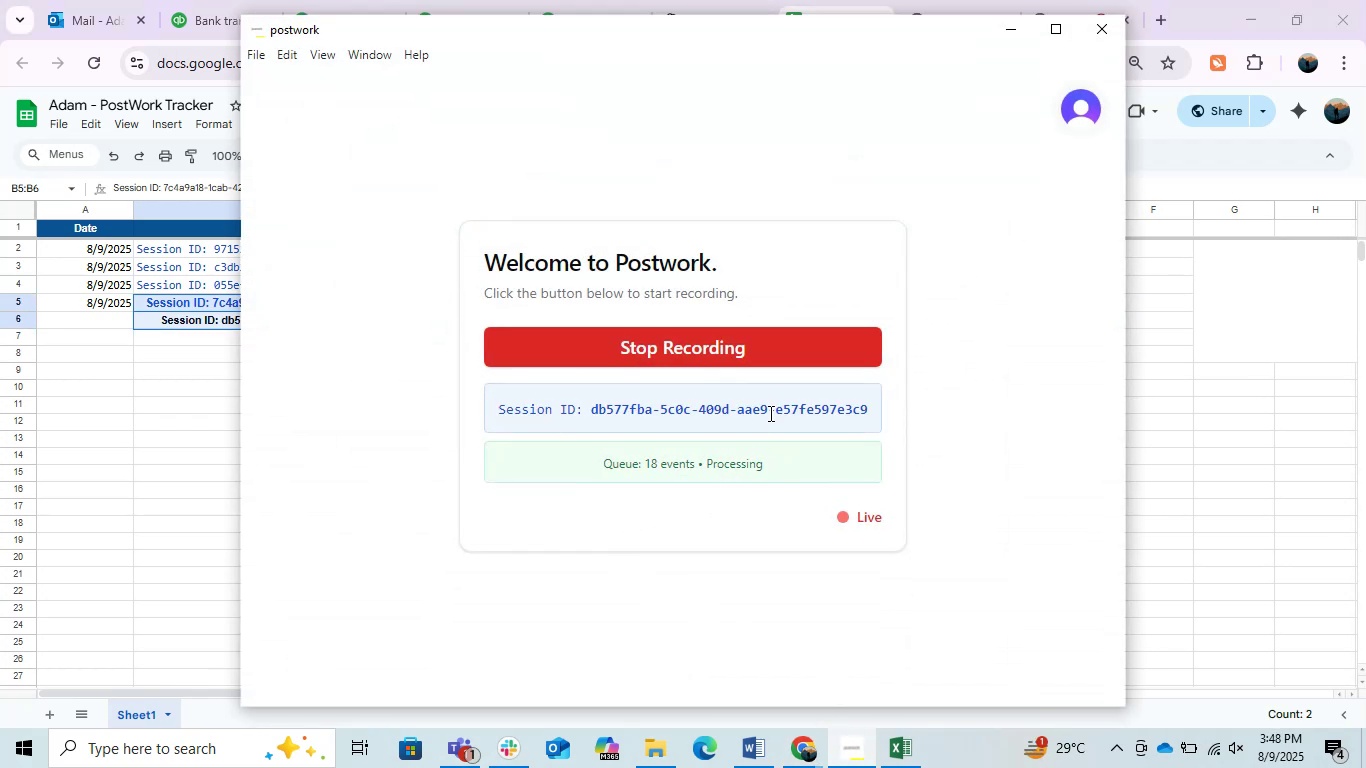 
double_click([769, 413])
 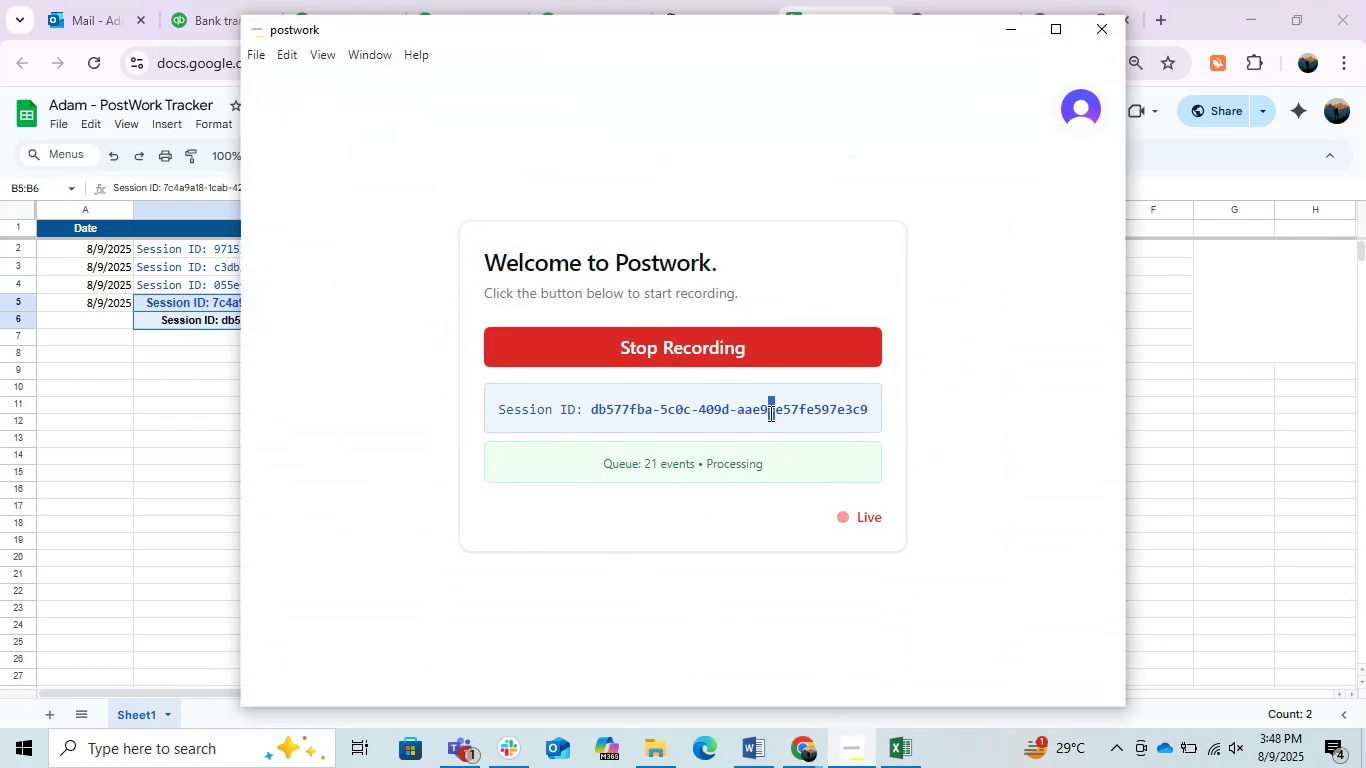 
triple_click([769, 413])
 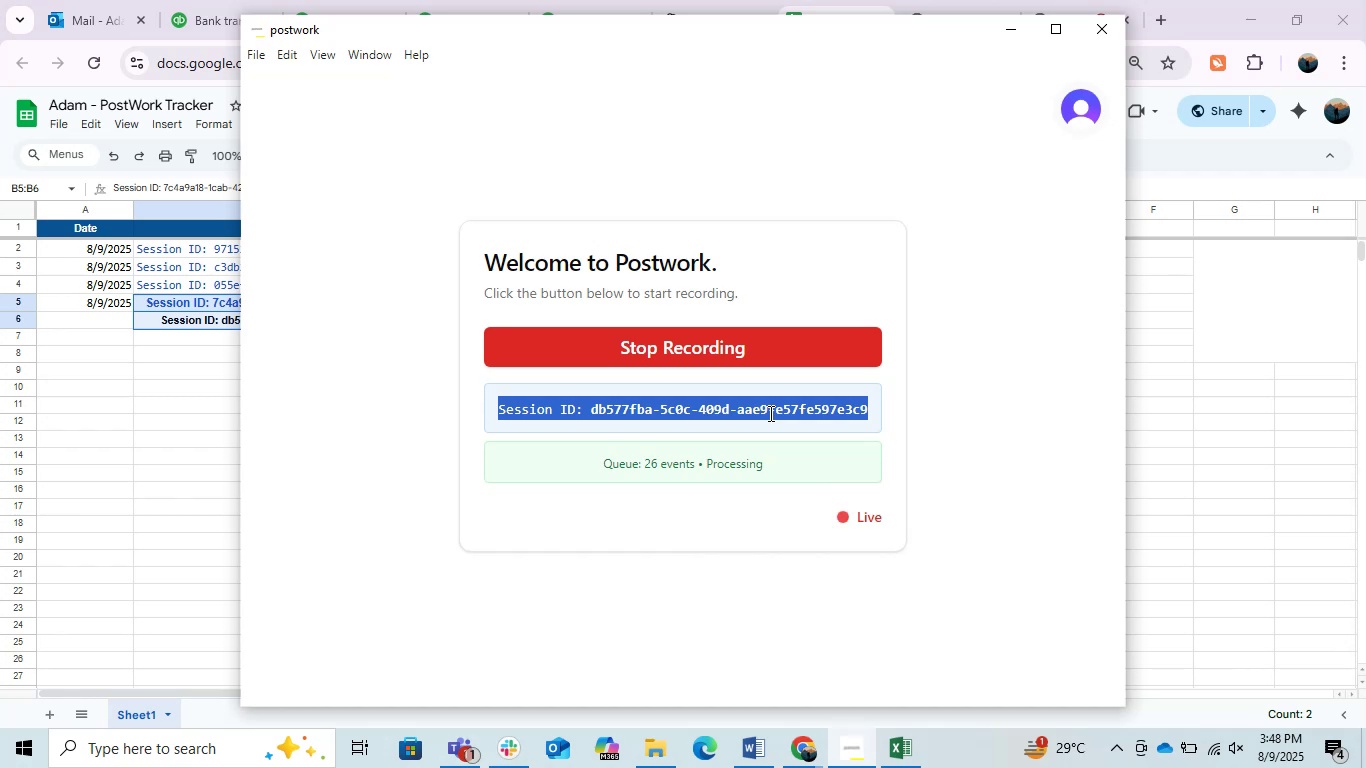 
key(Control+C)
 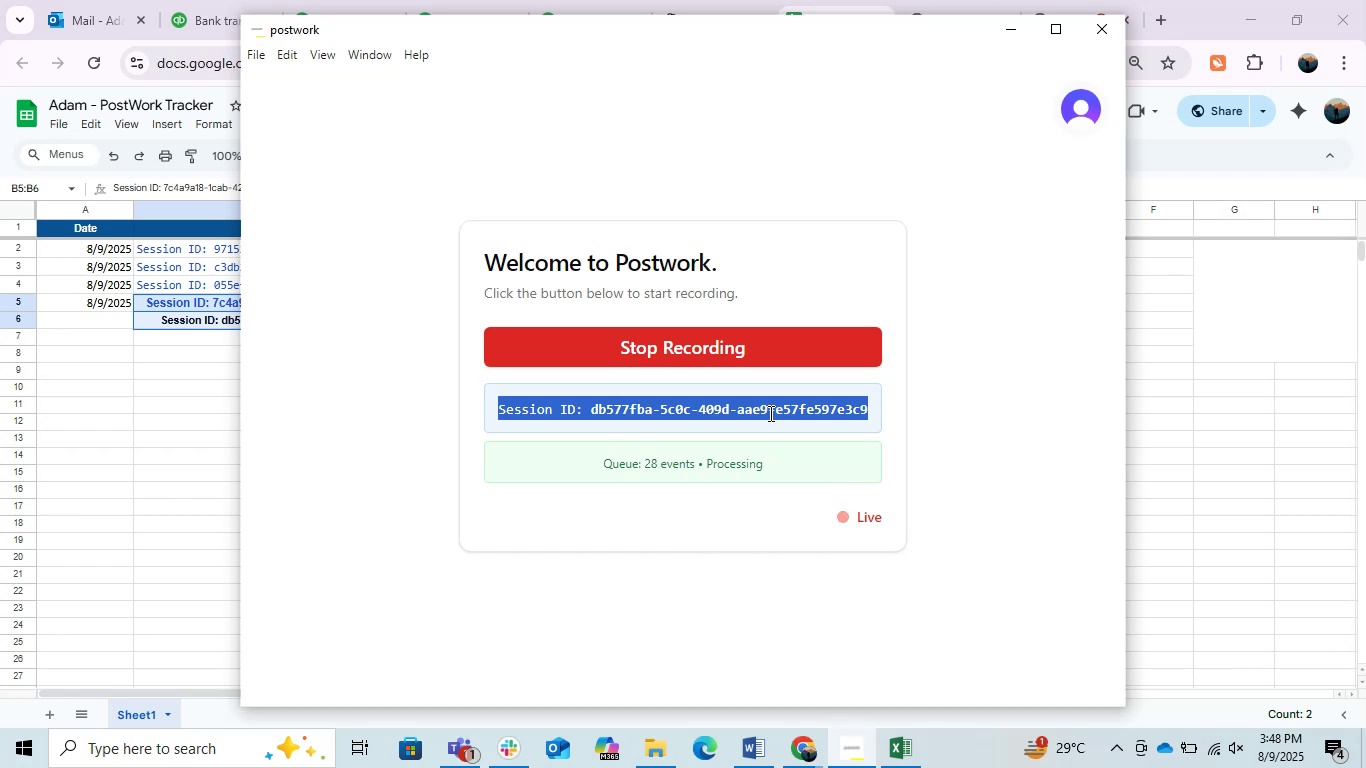 
key(Control+C)
 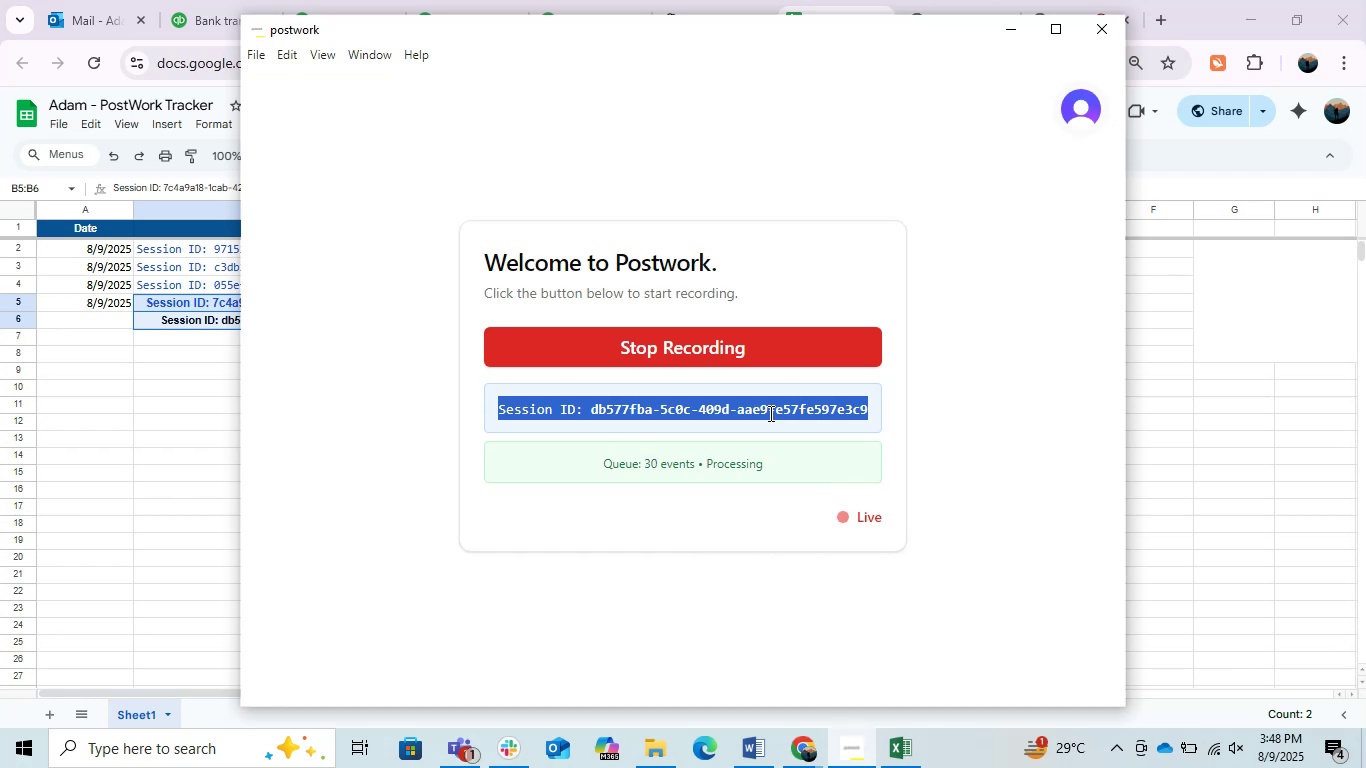 
key(Control+C)
 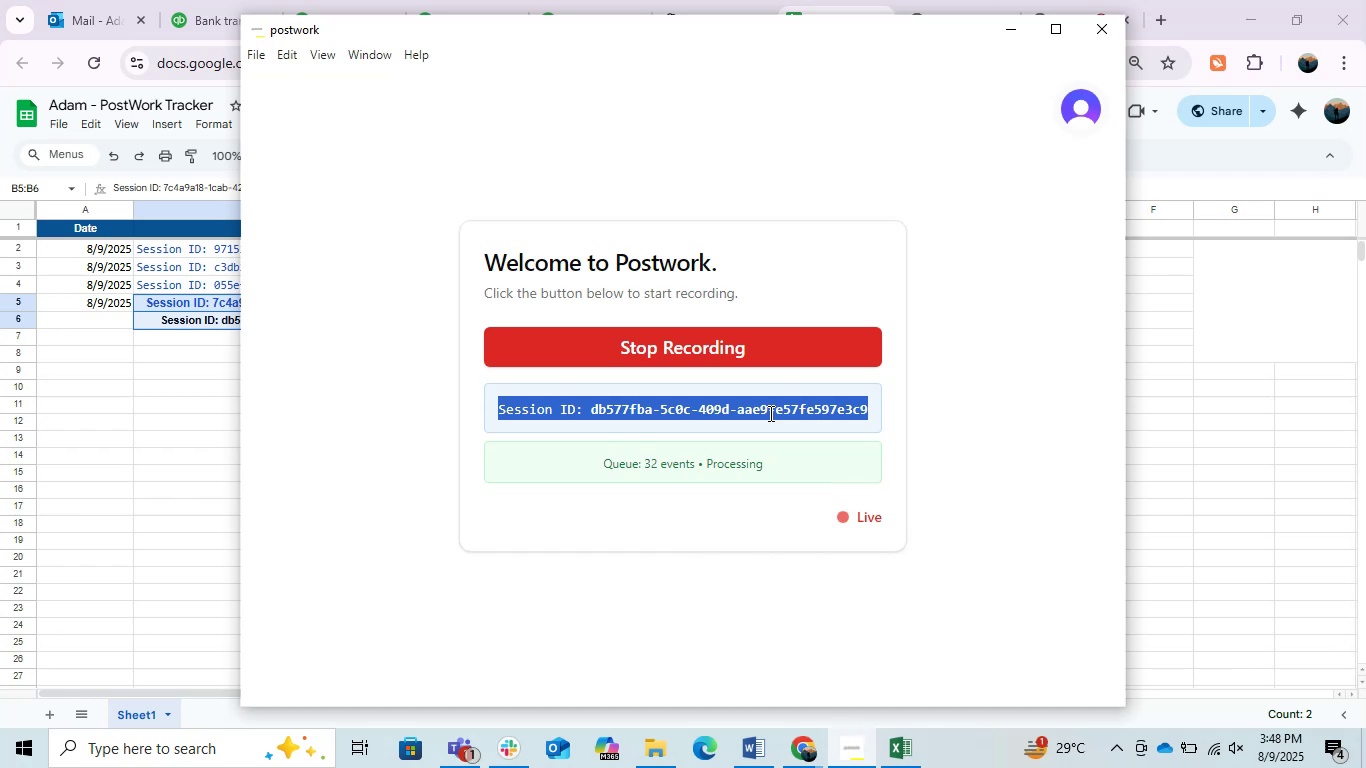 
key(Control+C)
 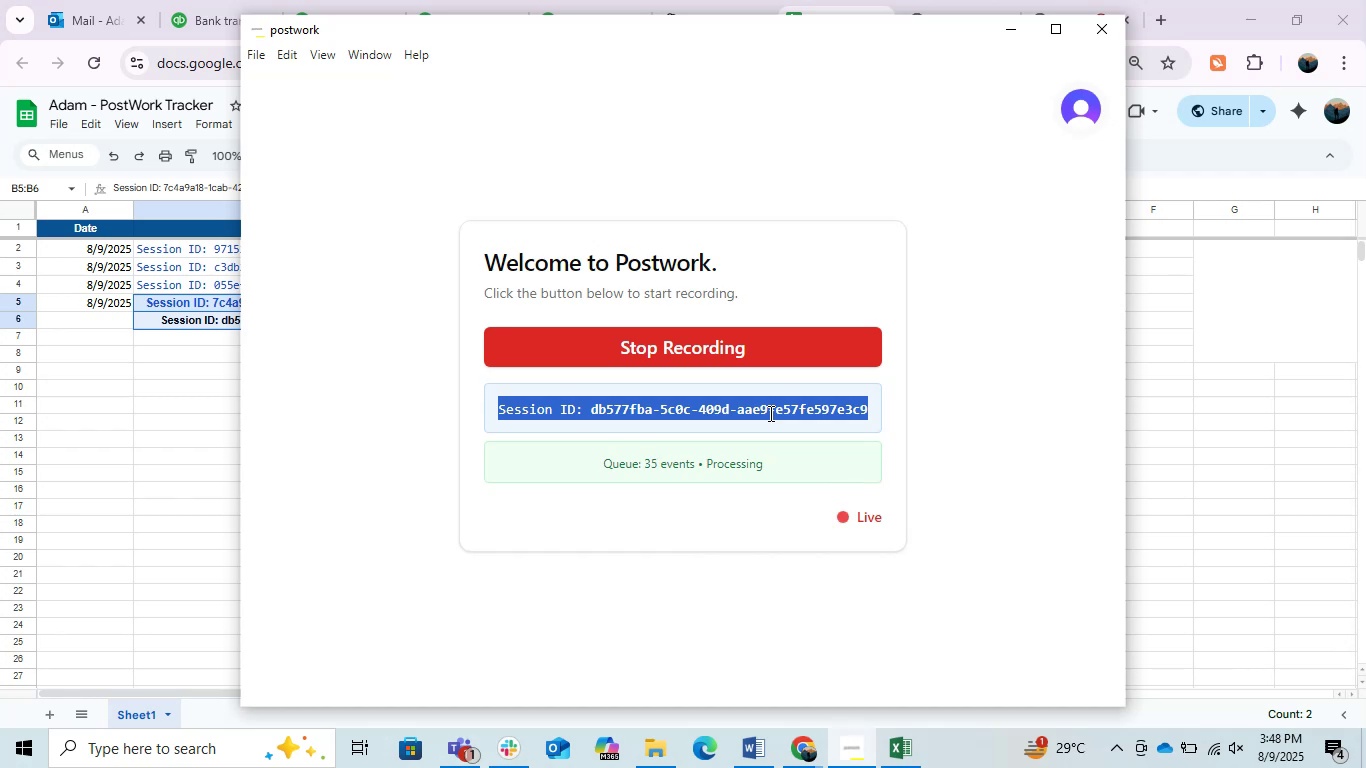 
key(Control+C)
 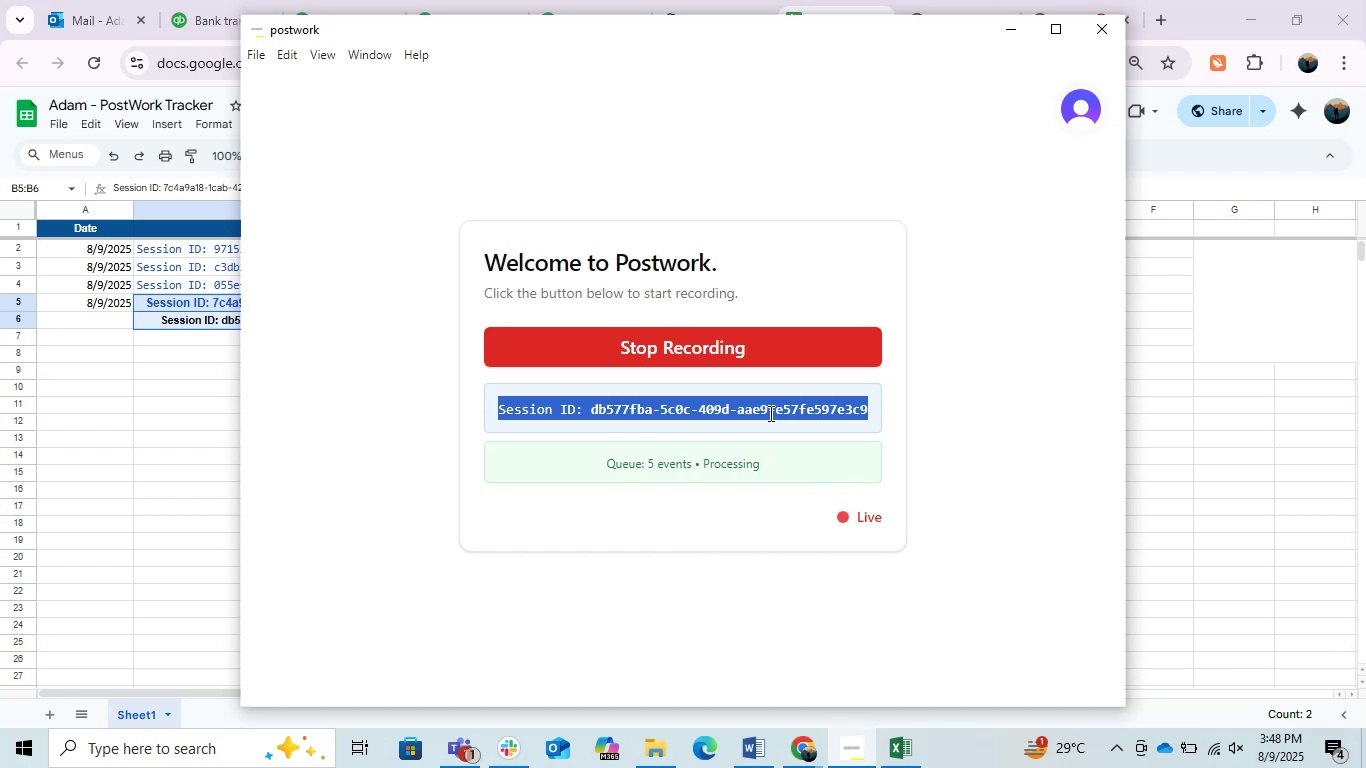 
key(Control+C)
 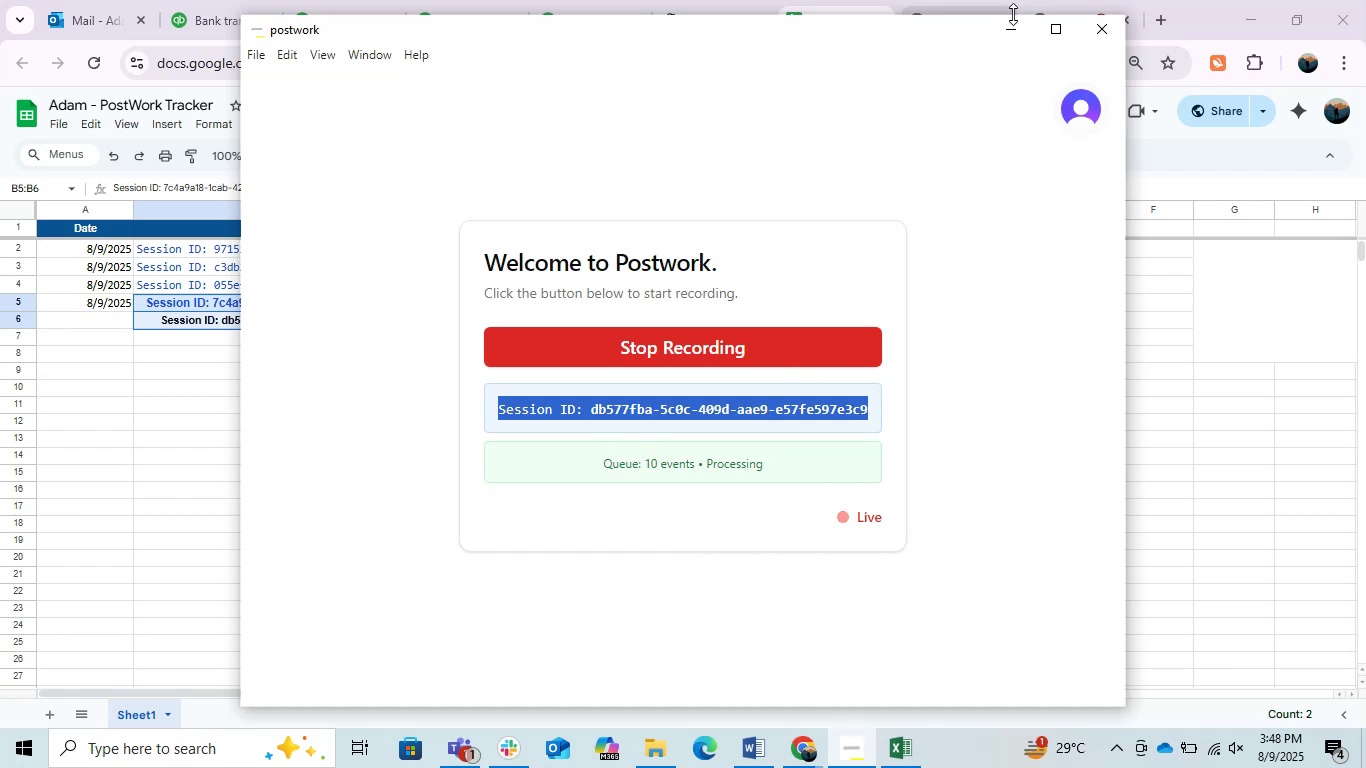 
left_click([1012, 15])
 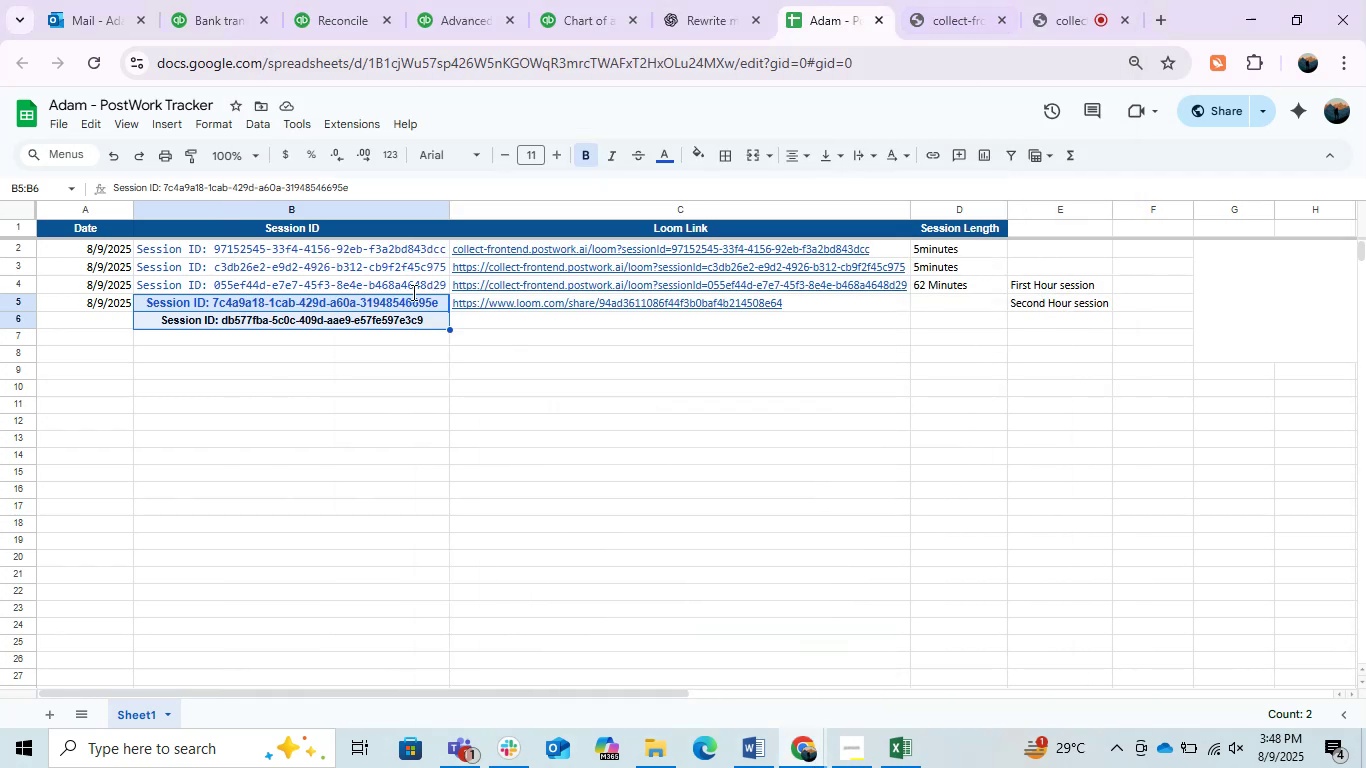 
left_click([332, 356])
 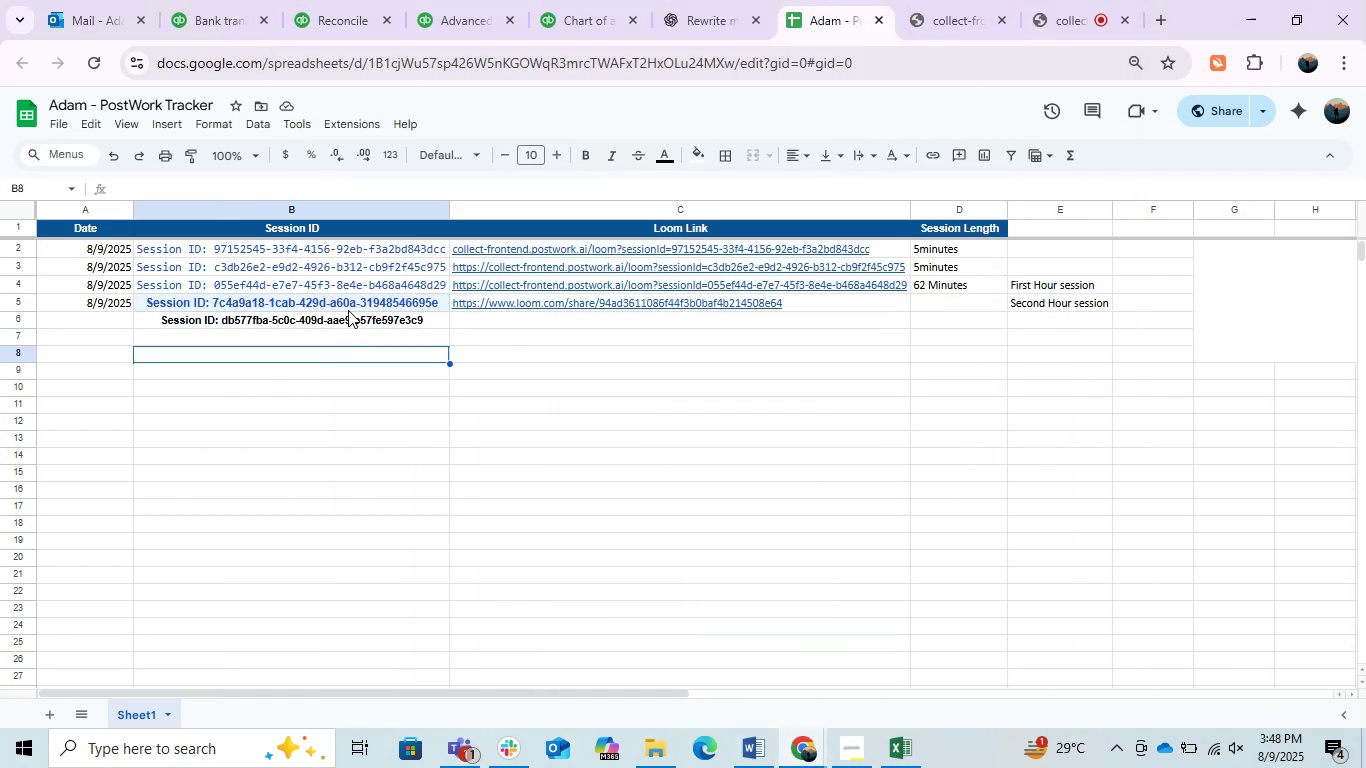 
left_click([348, 310])
 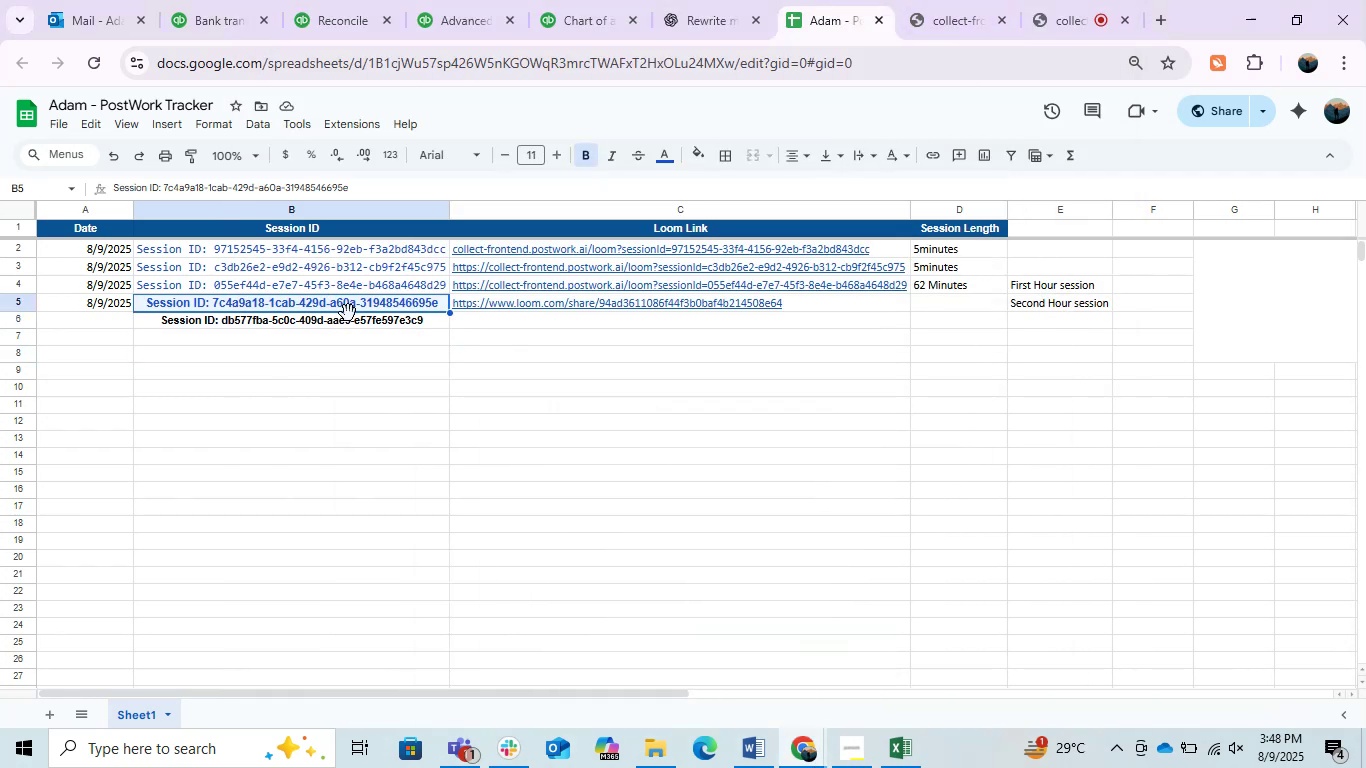 
left_click([345, 320])
 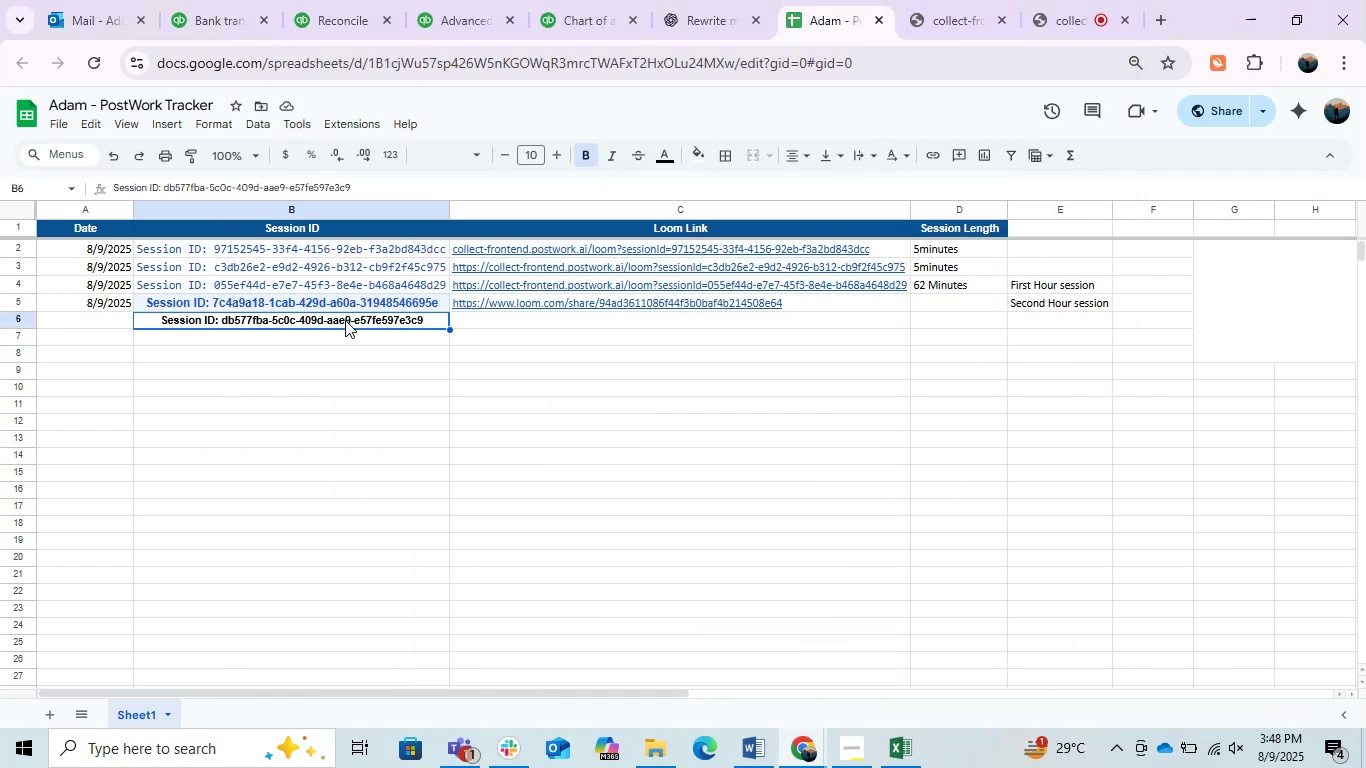 
key(Control+Shift+V)
 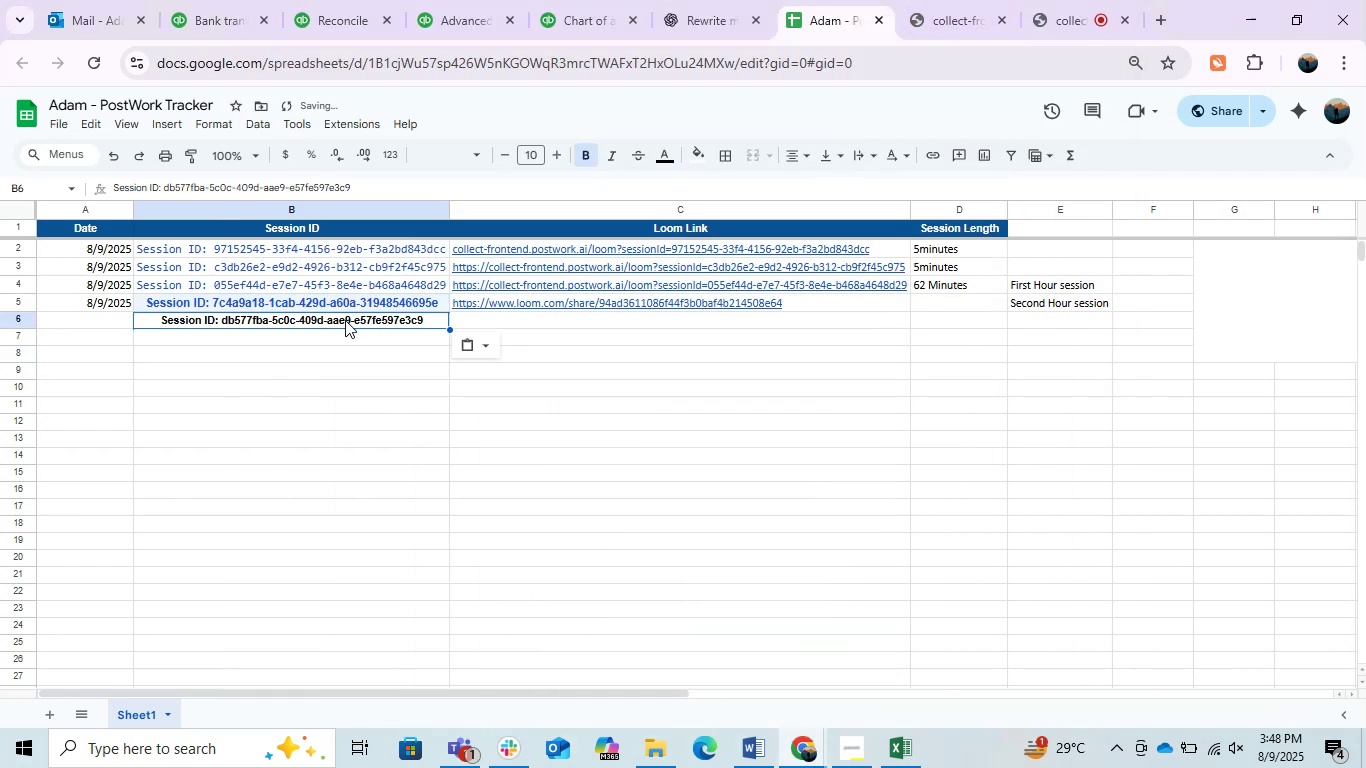 
key(Control+Z)
 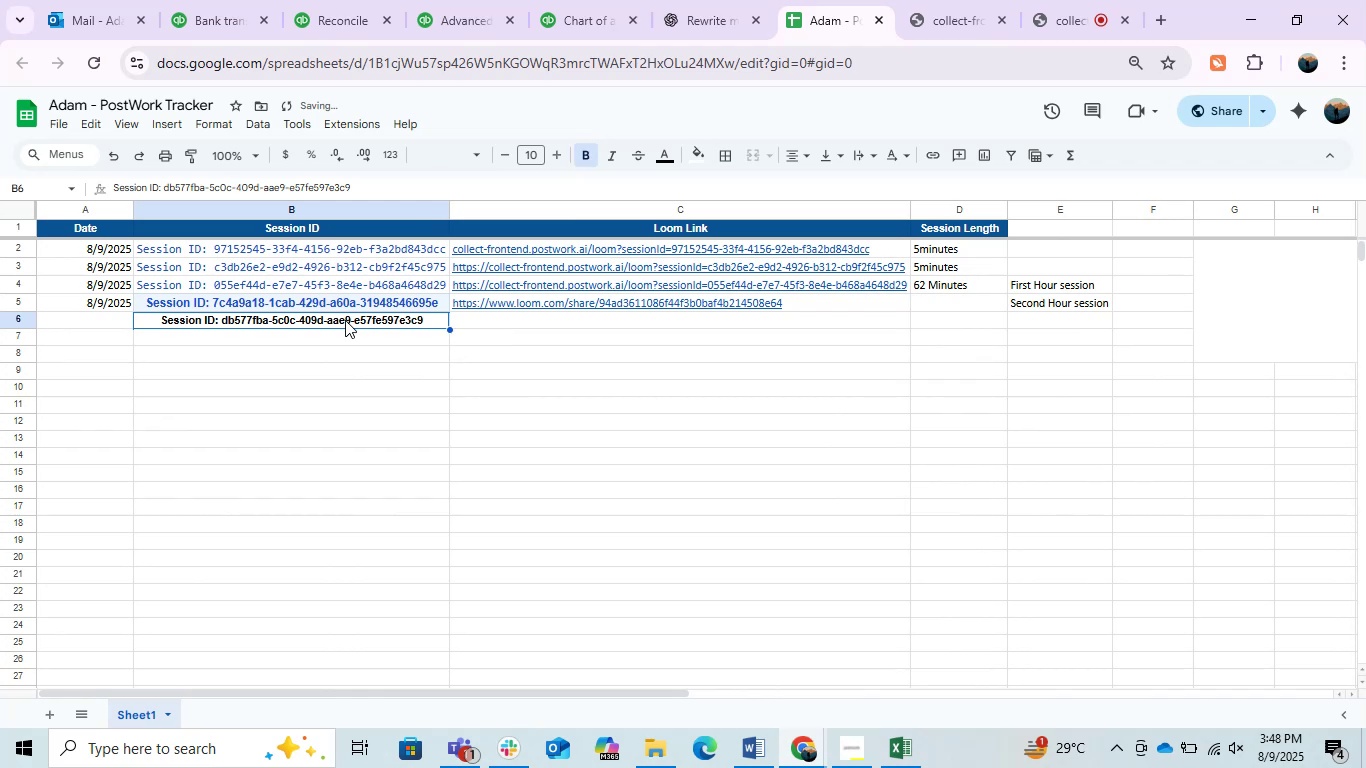 
key(Control+Z)
 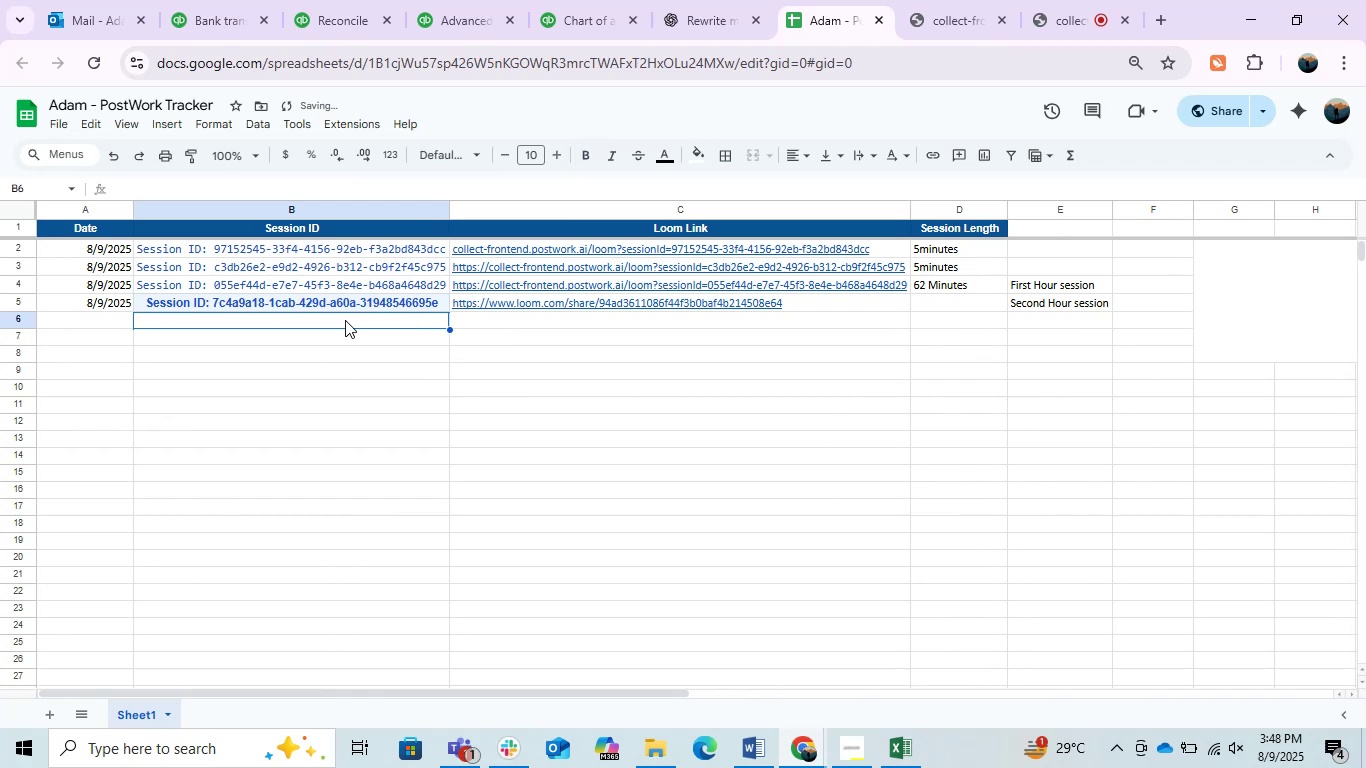 
left_click([345, 320])
 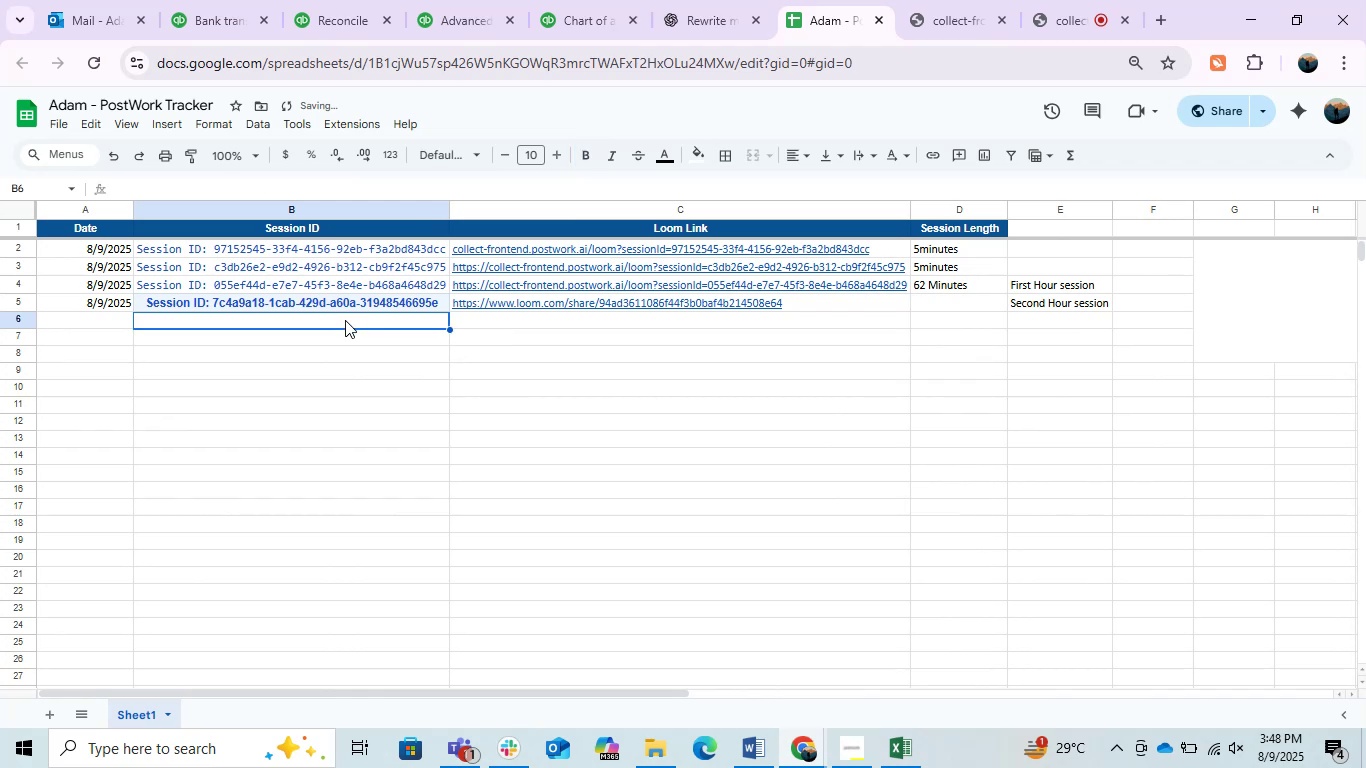 
key(Control+V)
 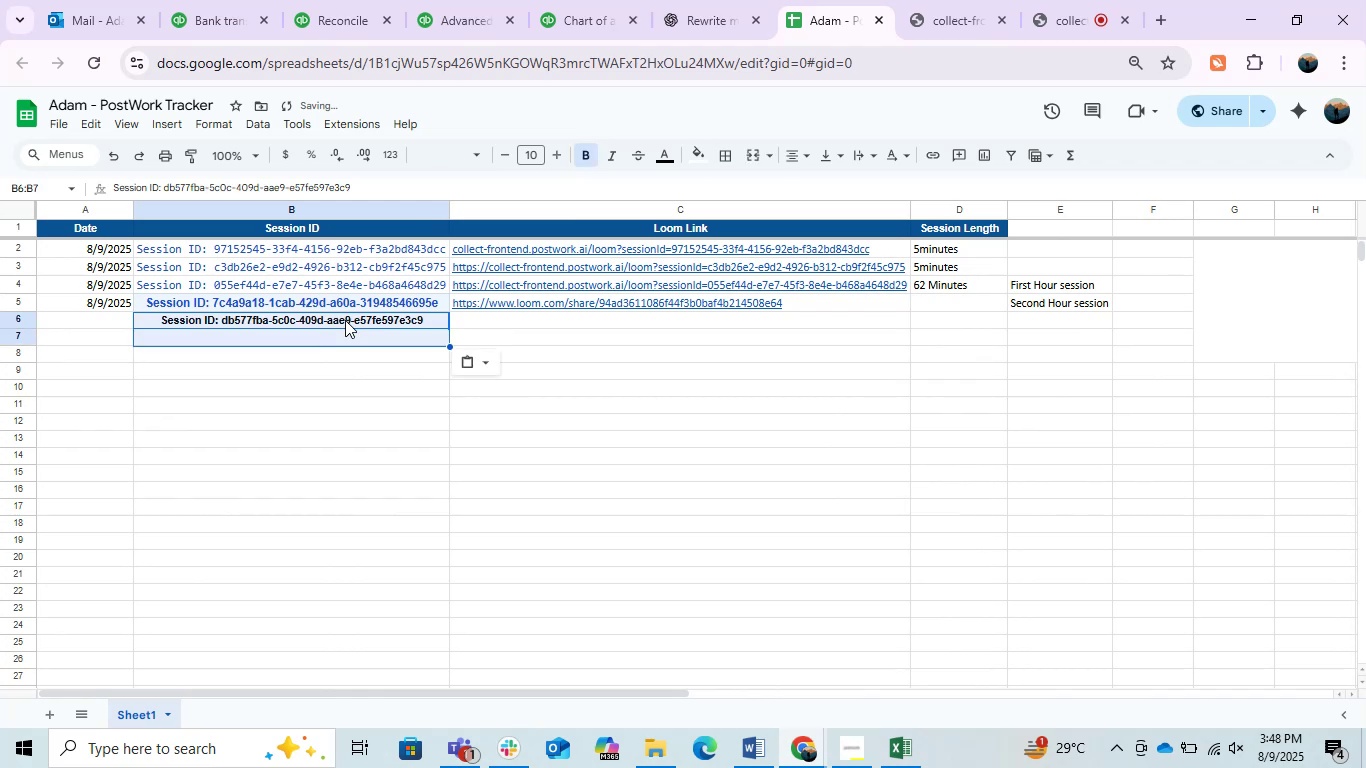 
key(Control+Z)
 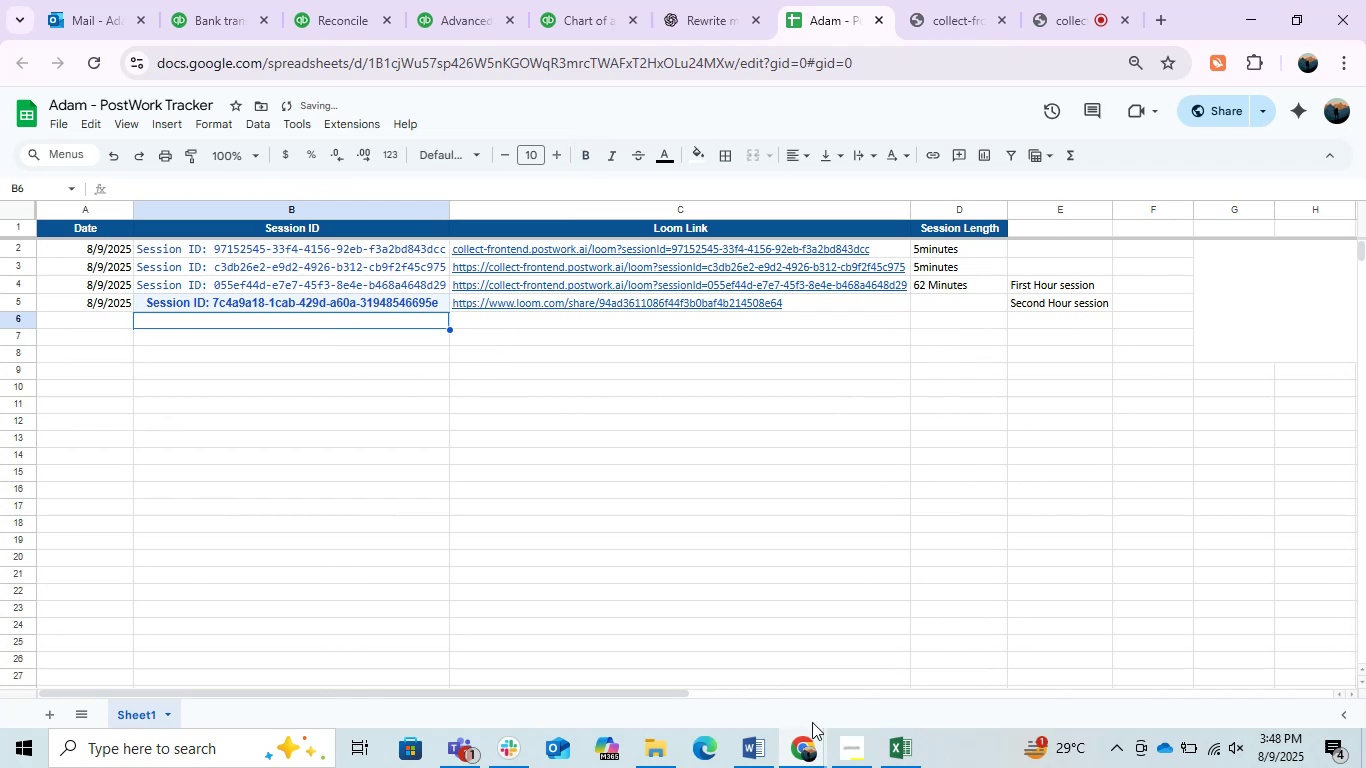 
left_click([854, 763])
 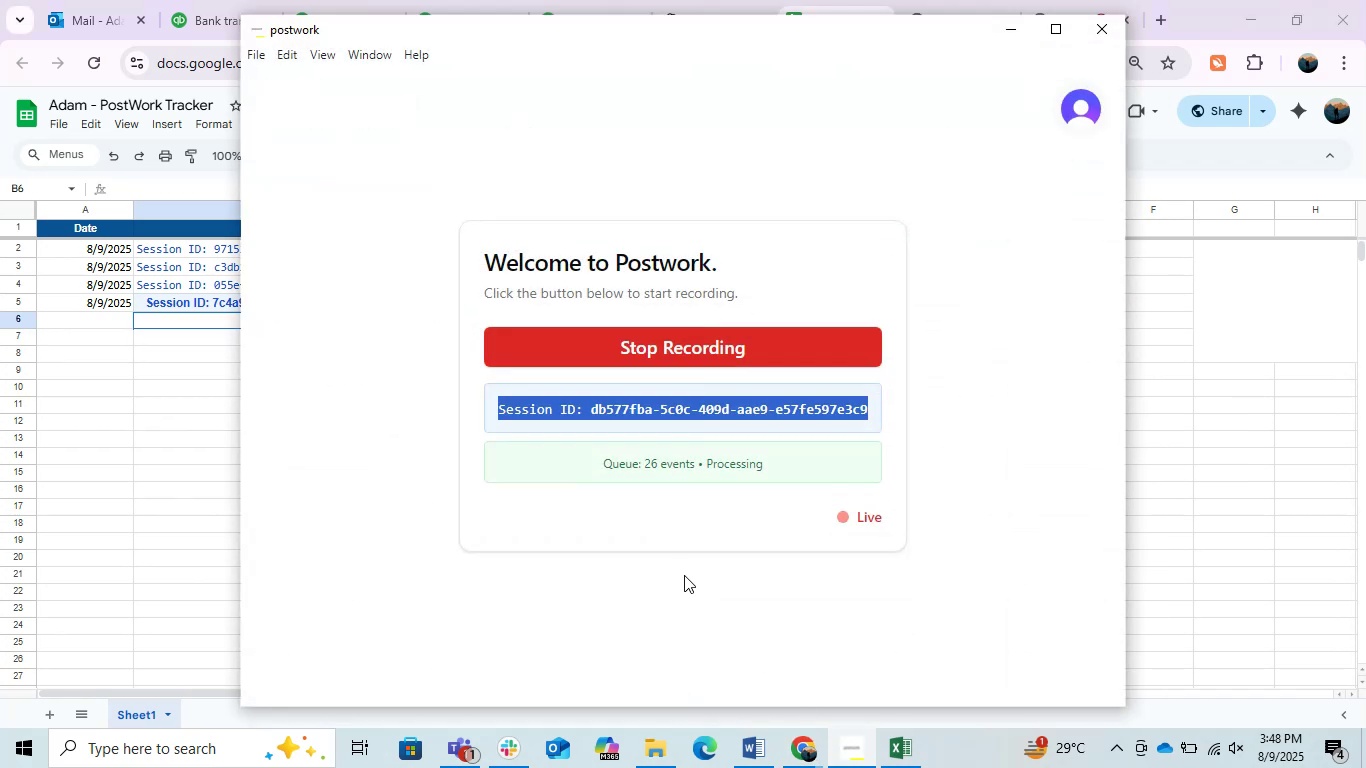 
left_click([630, 555])
 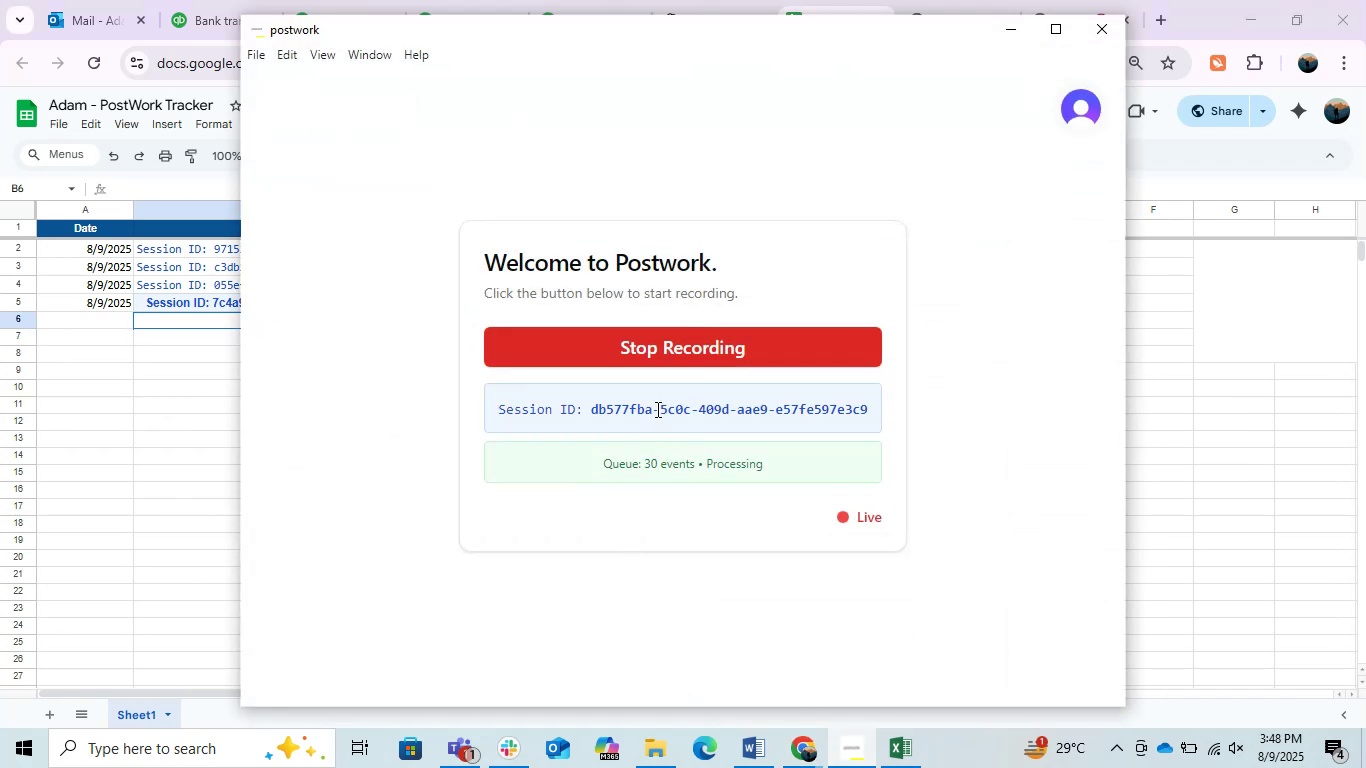 
double_click([656, 409])
 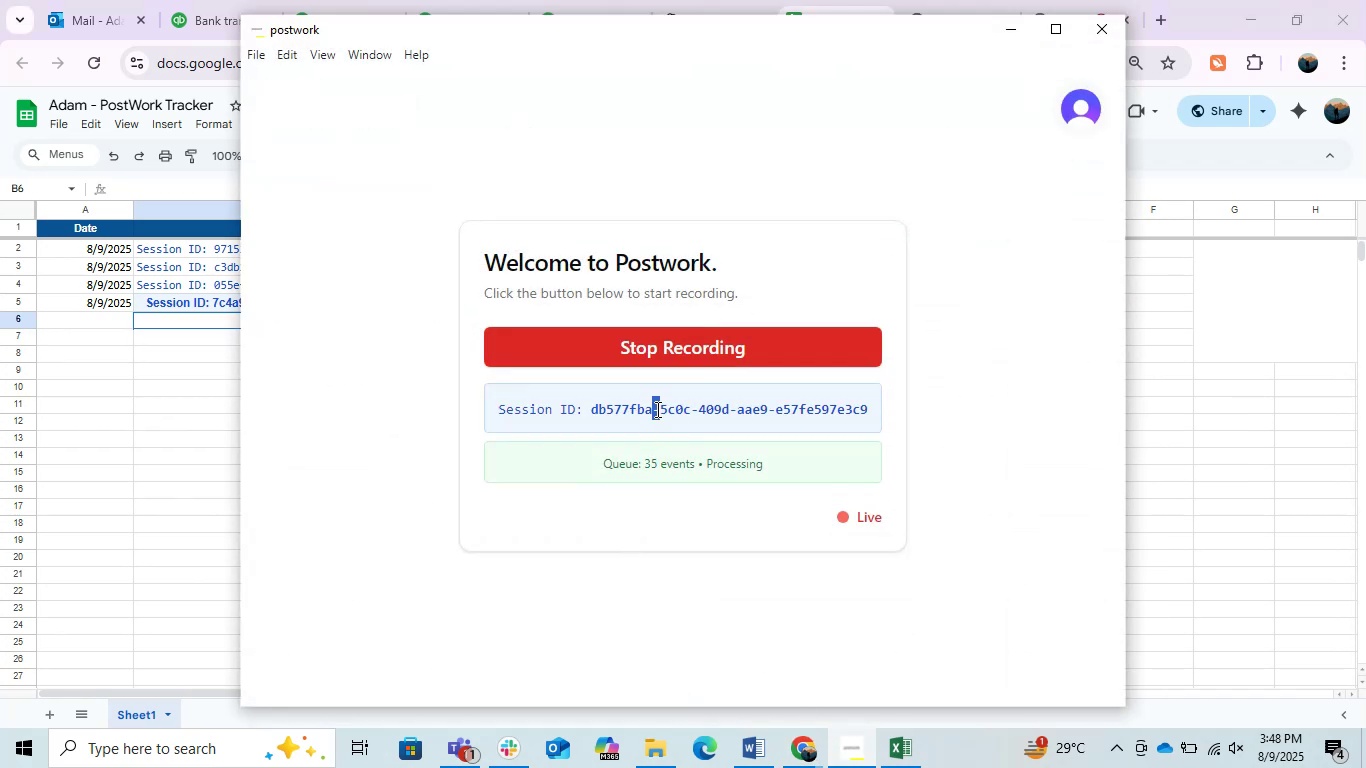 
triple_click([656, 409])
 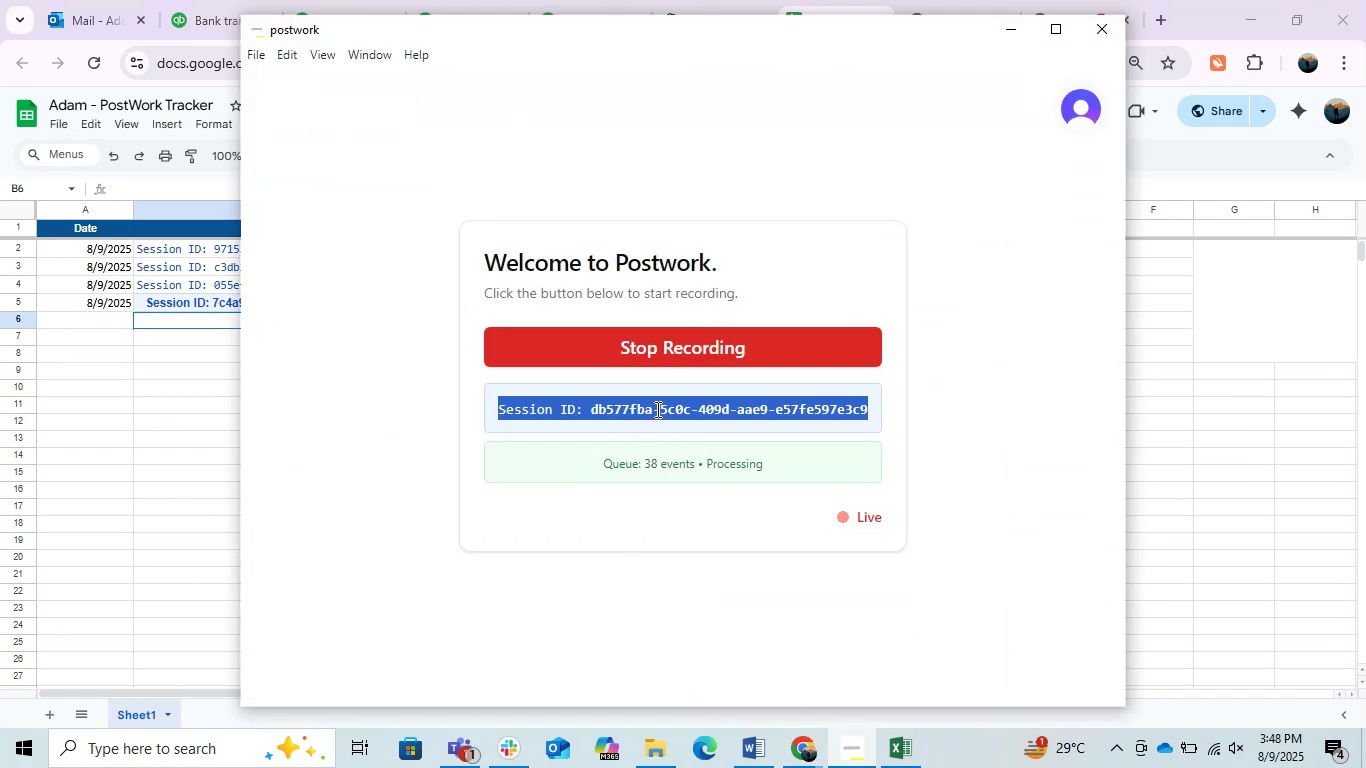 
key(Control+C)
 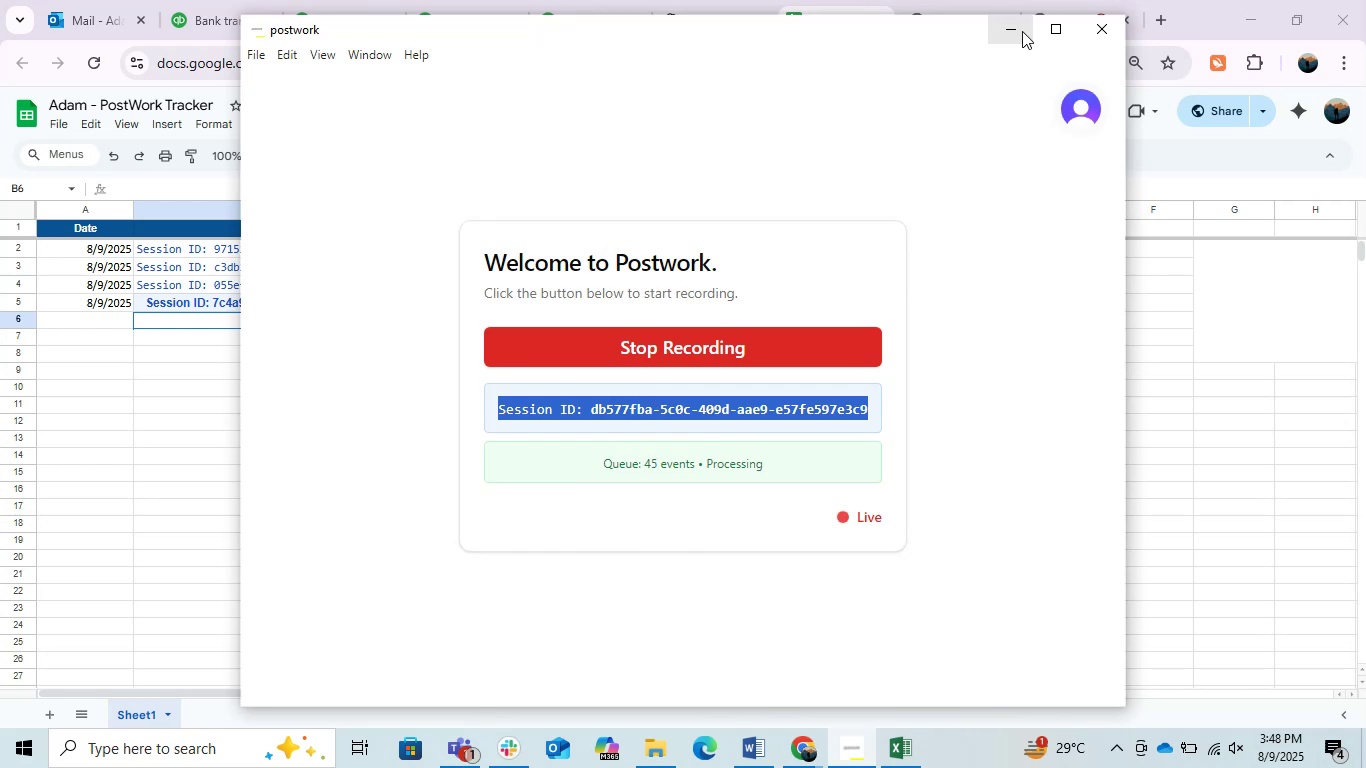 
left_click([1021, 33])
 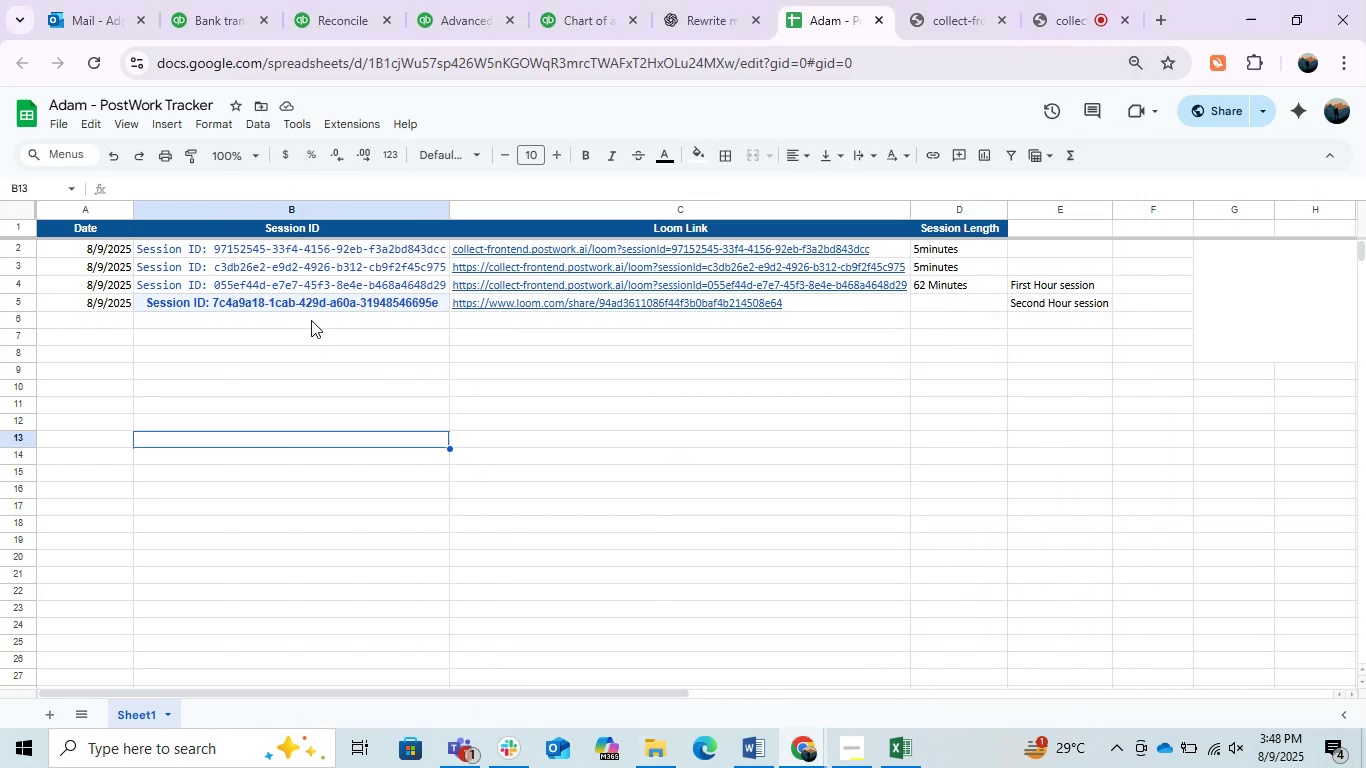 
double_click([311, 318])
 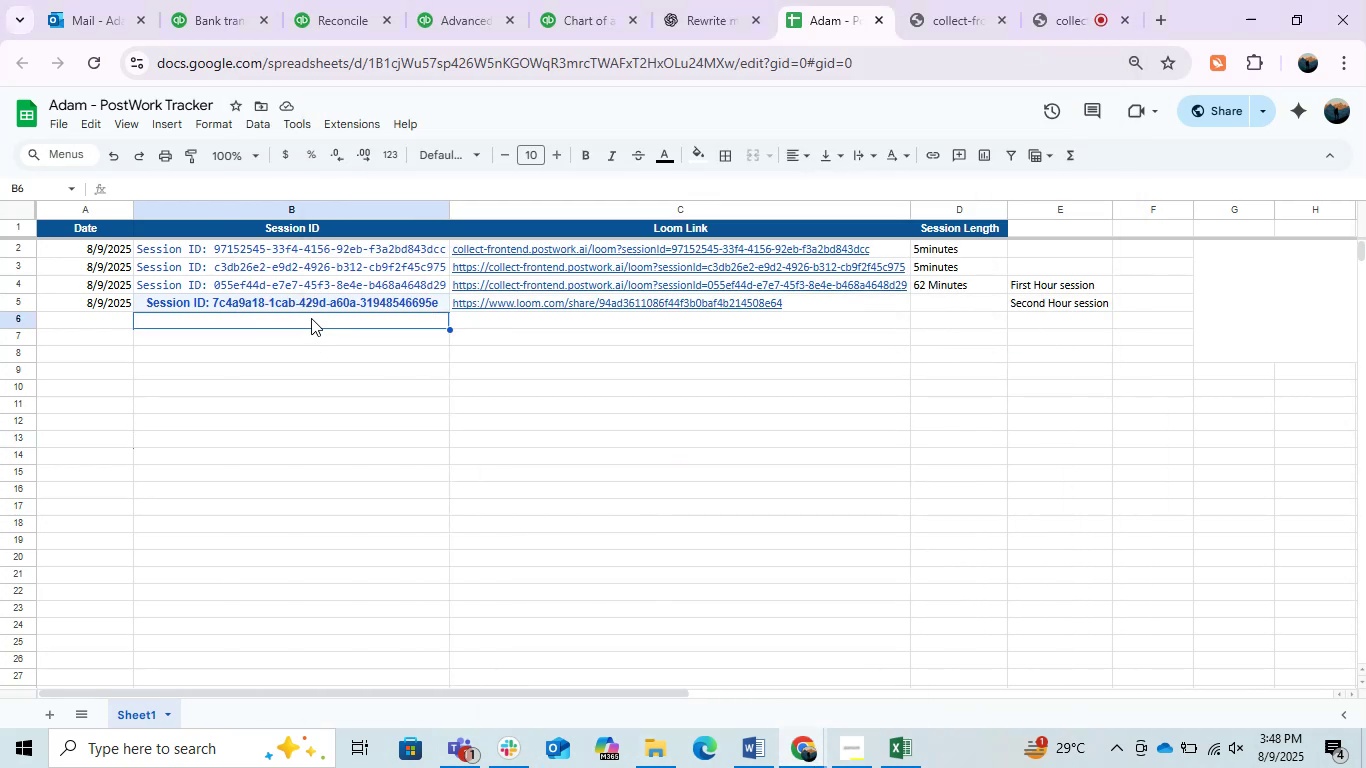 
key(Control+V)
 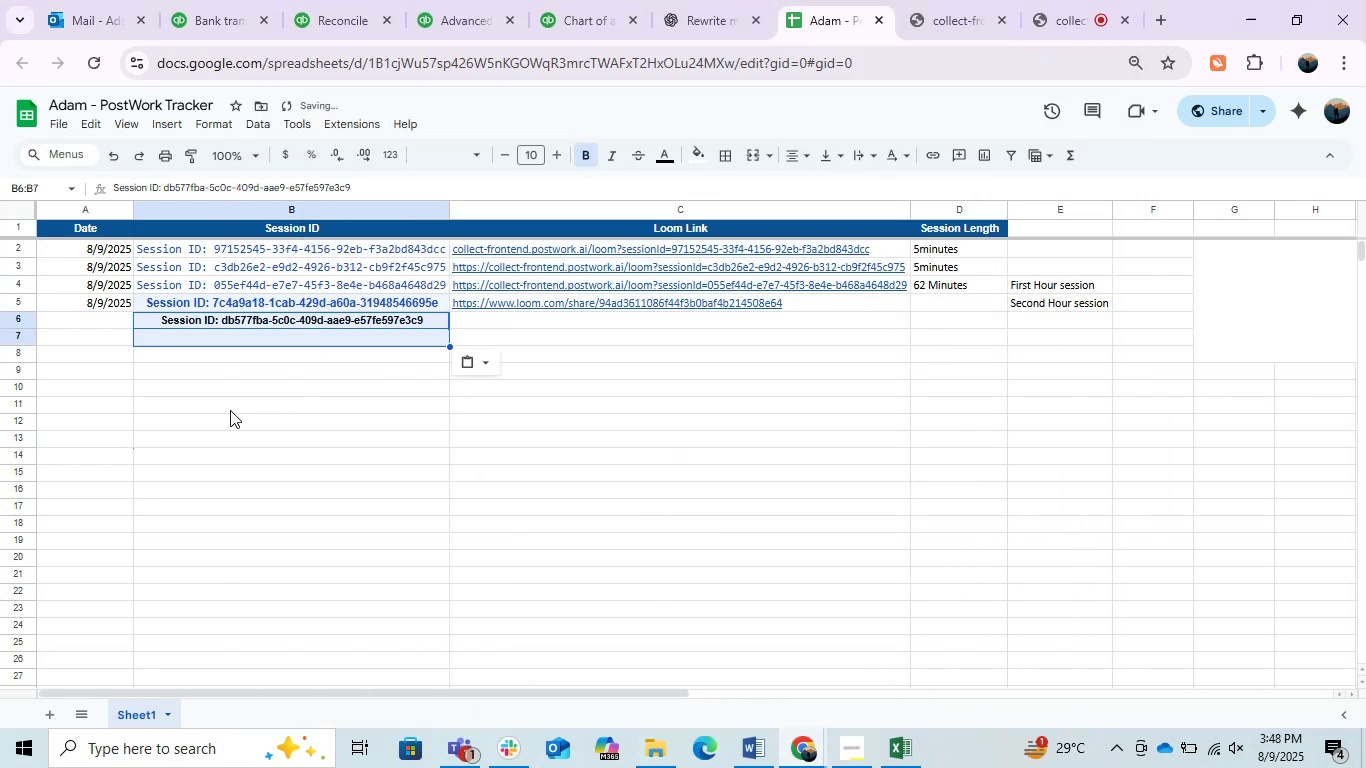 
left_click([230, 410])
 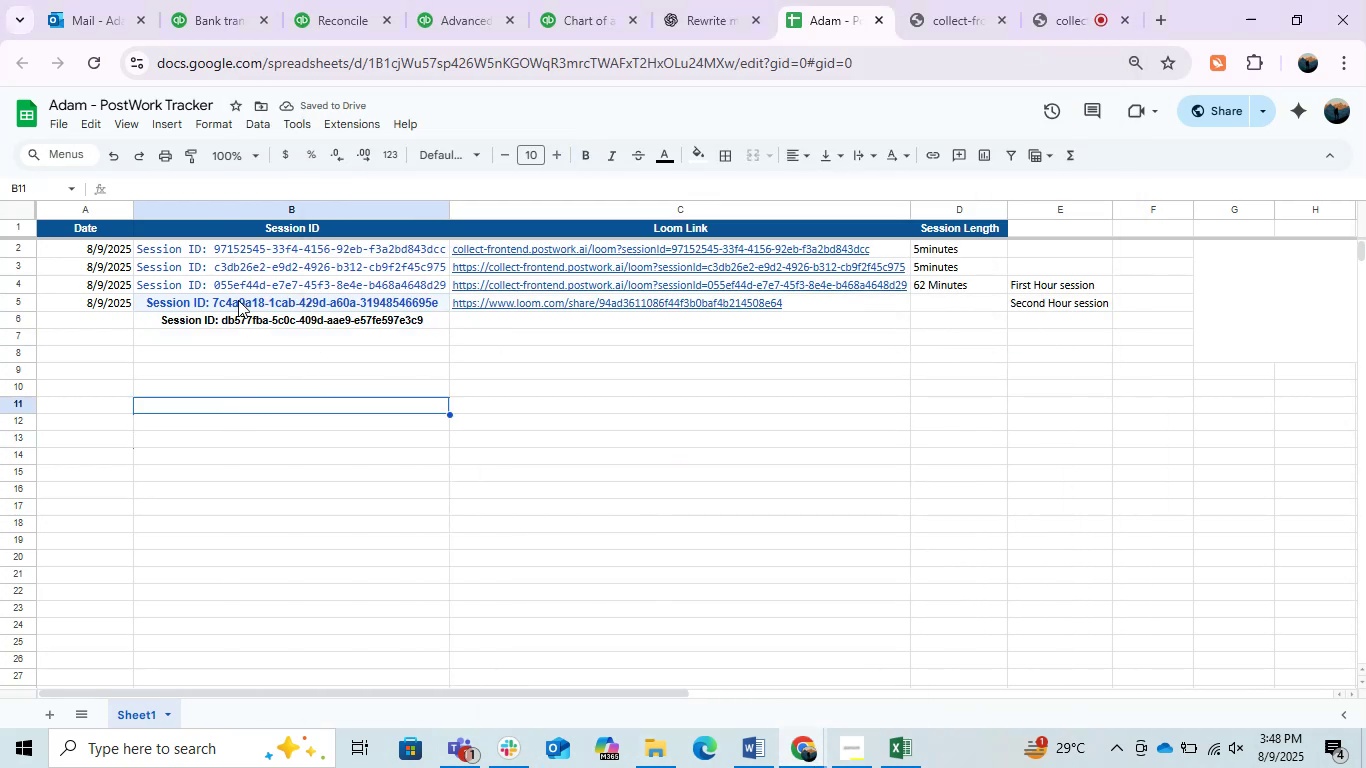 
double_click([238, 300])
 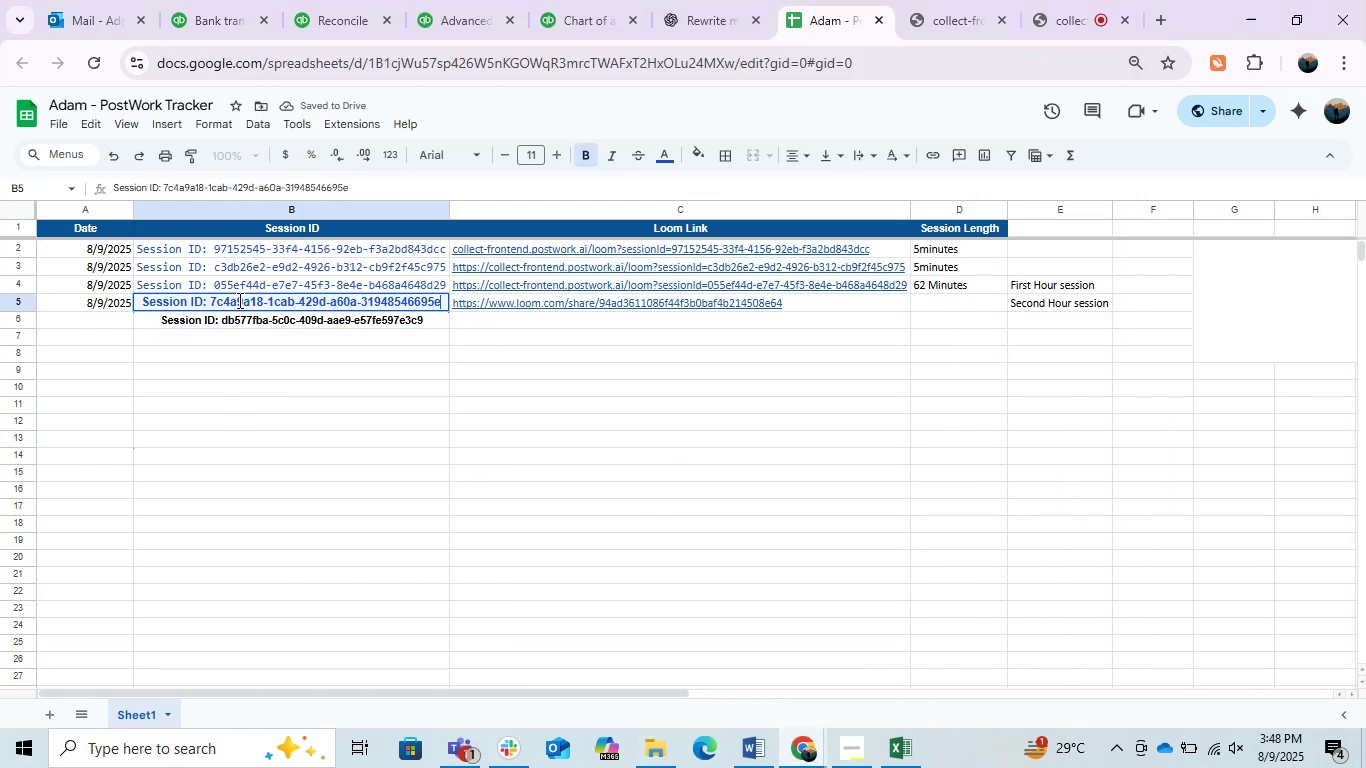 
left_click([238, 300])
 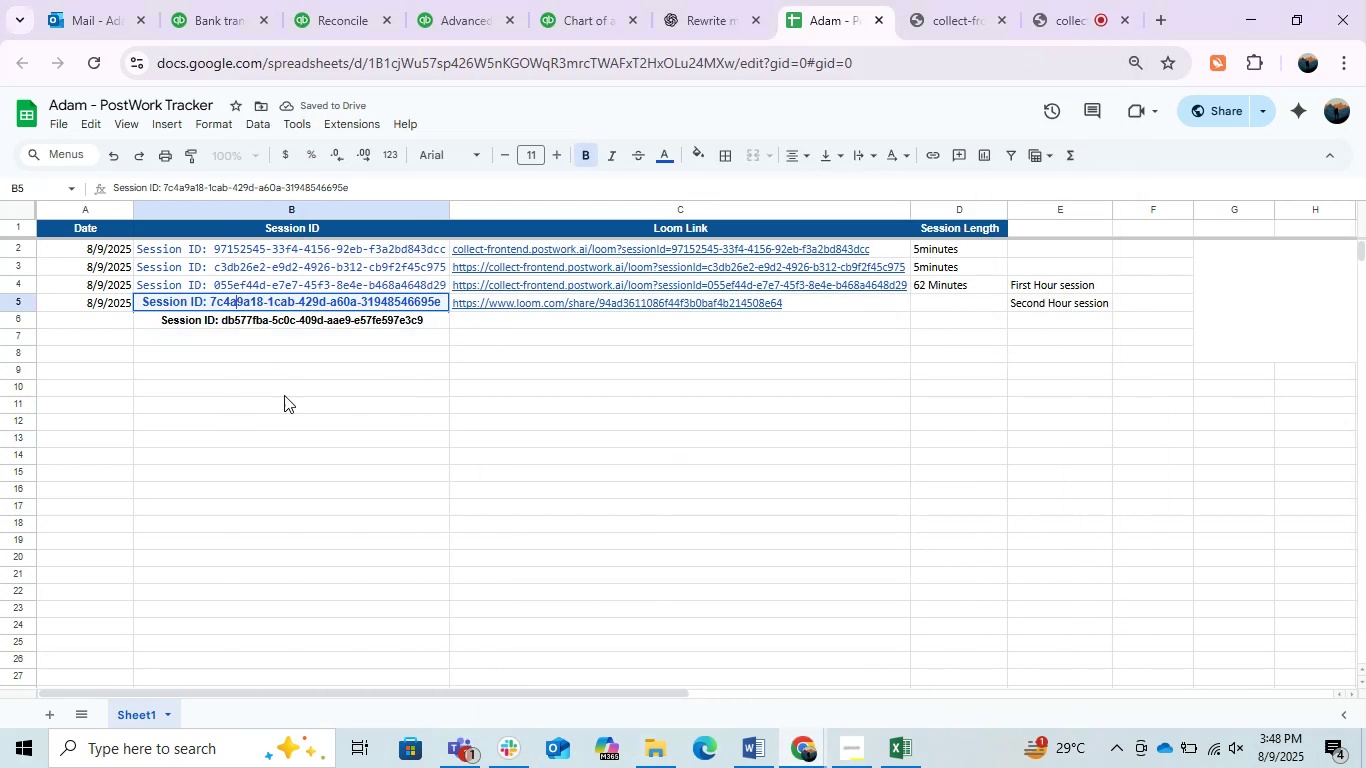 
left_click([286, 401])
 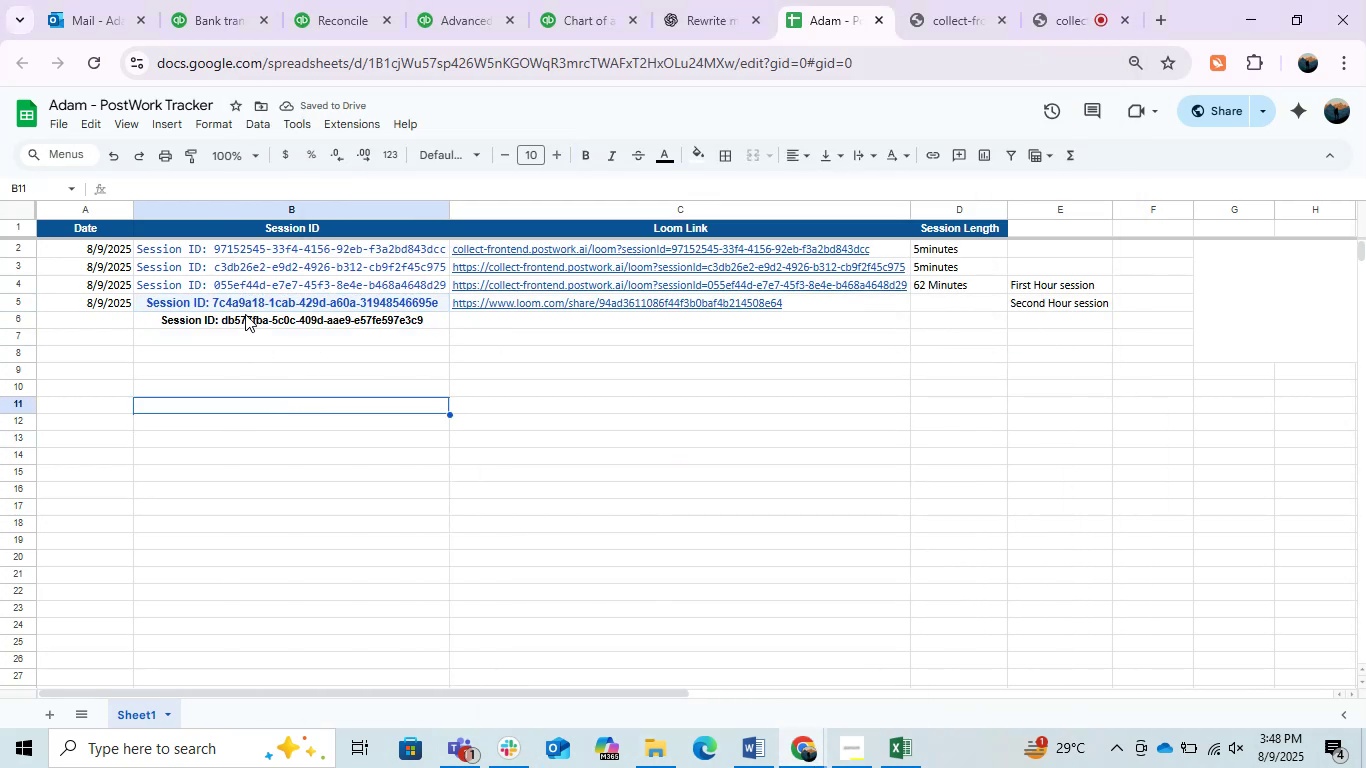 
left_click([245, 314])
 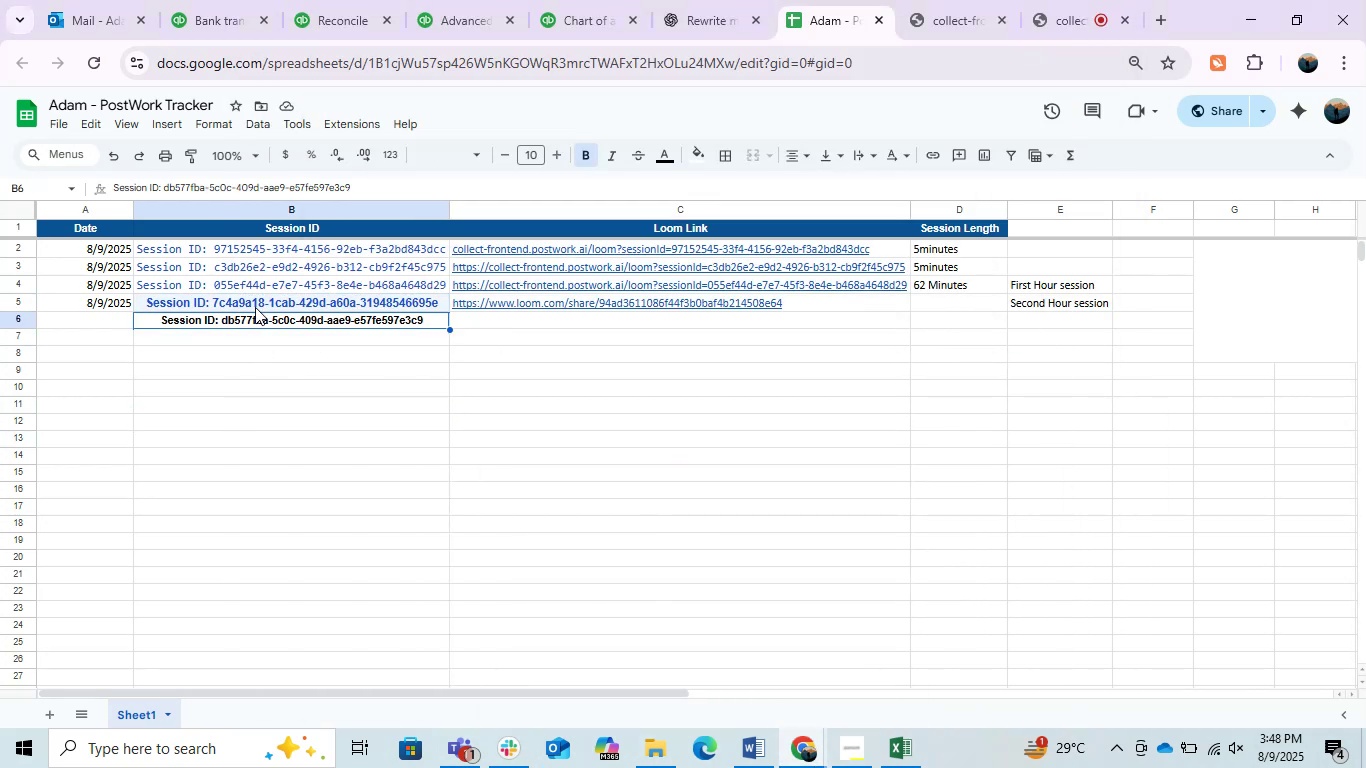 
left_click([265, 307])
 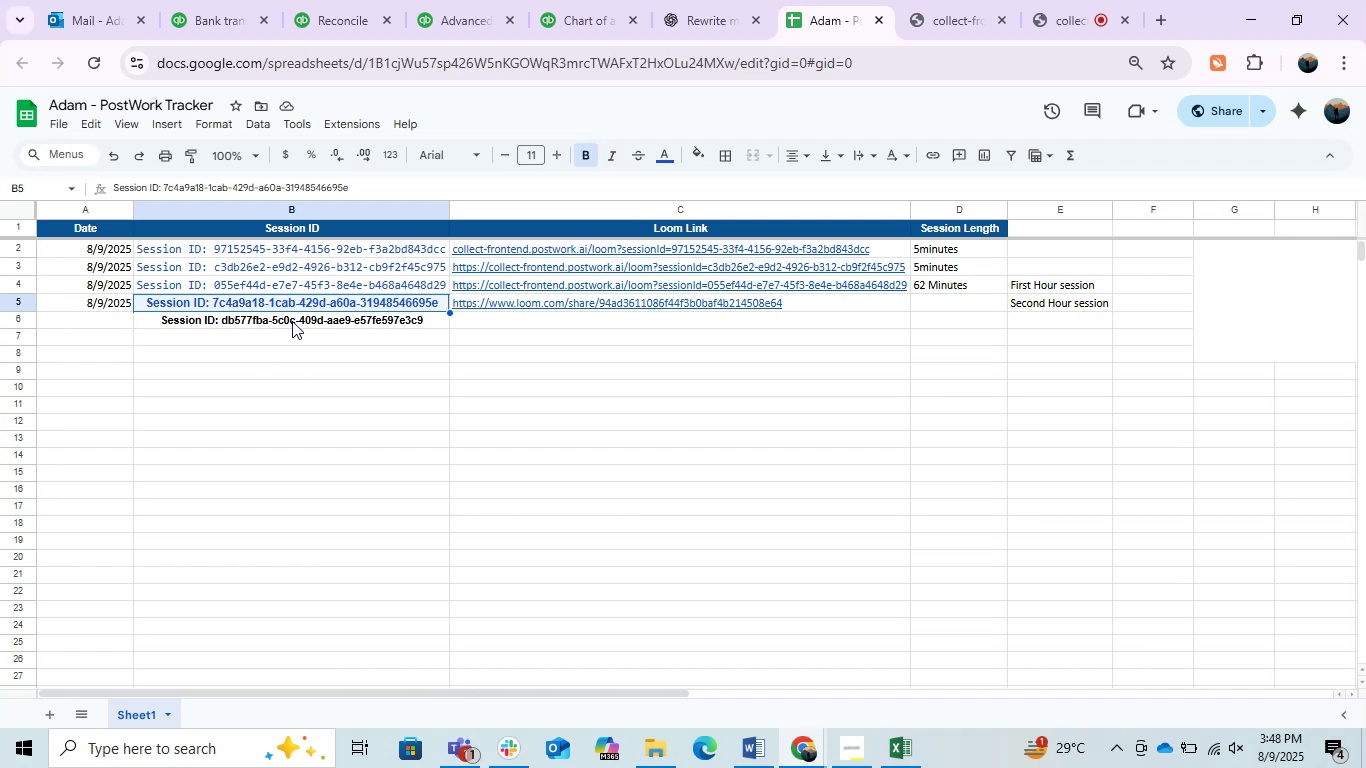 
left_click([292, 321])
 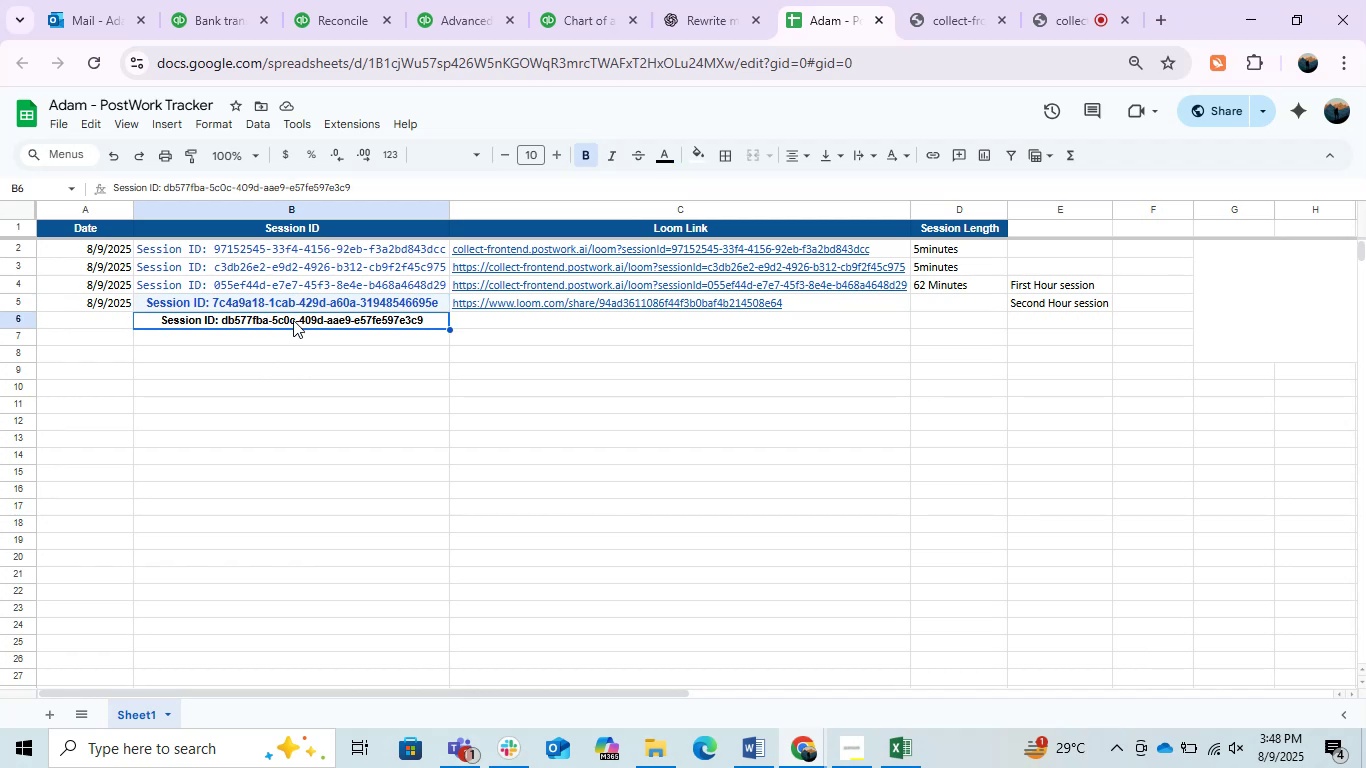 
left_click([294, 303])
 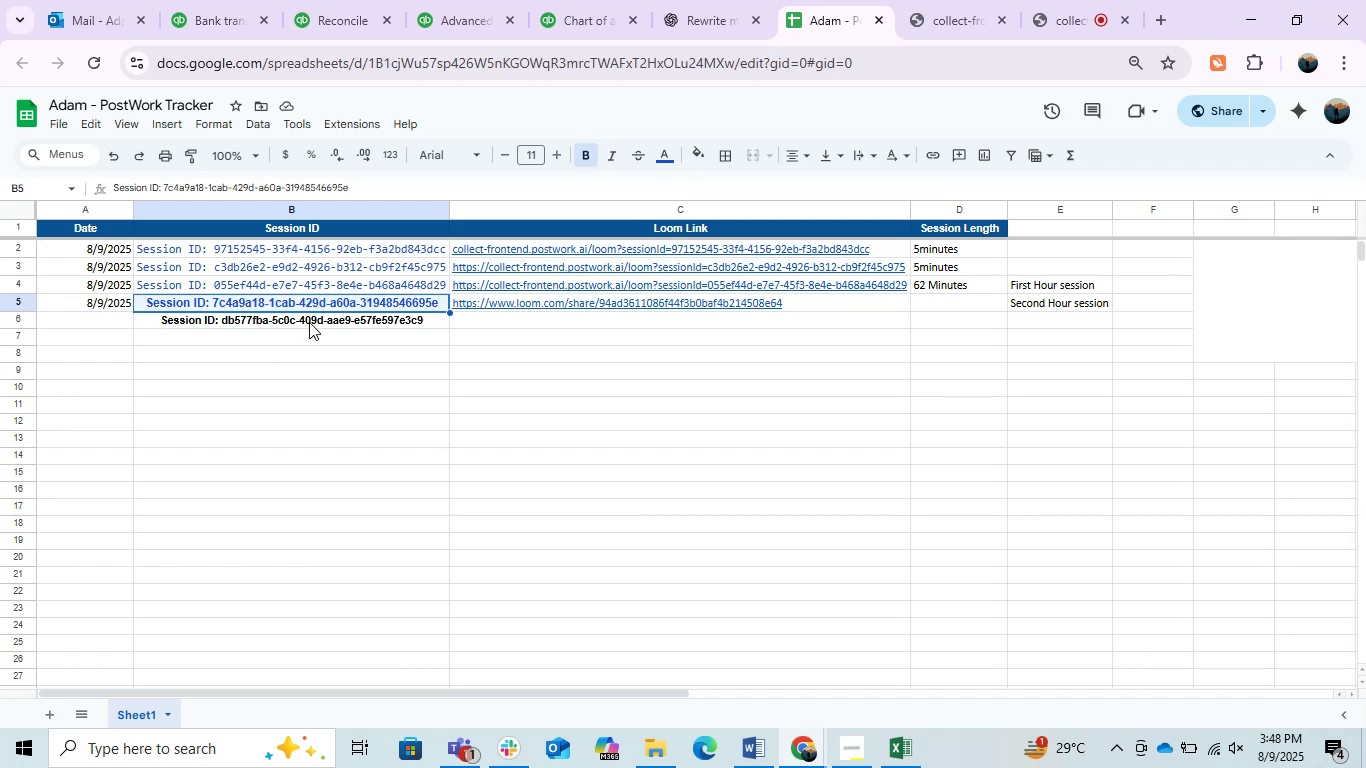 
left_click([309, 322])
 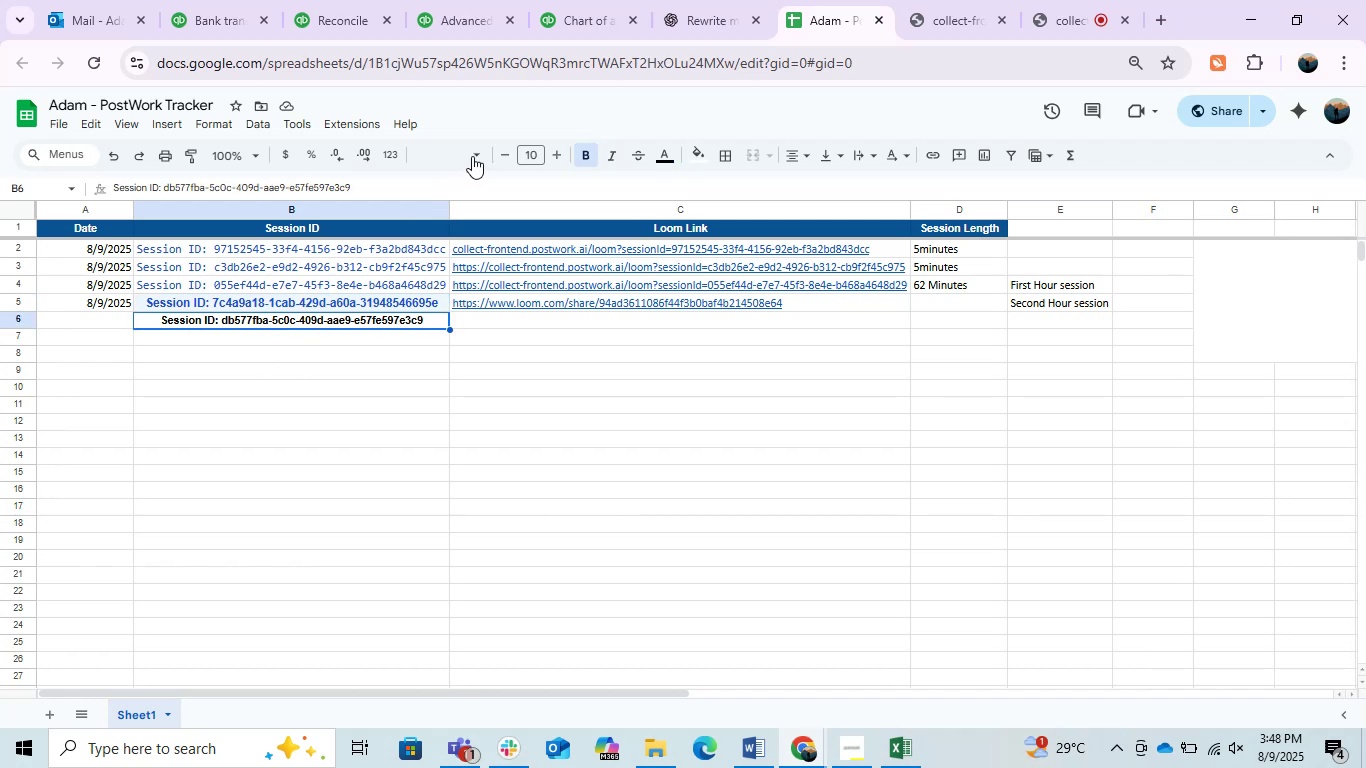 
left_click([480, 152])
 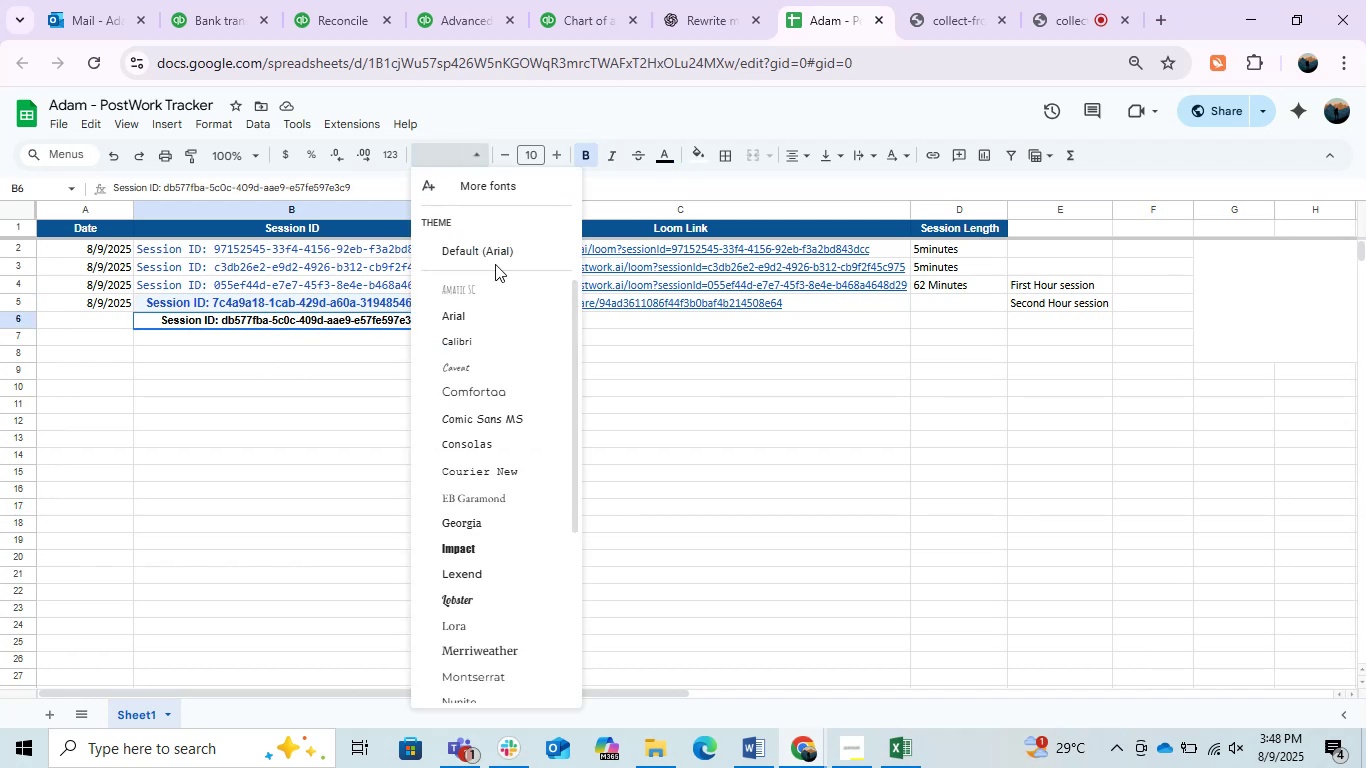 
left_click([484, 315])
 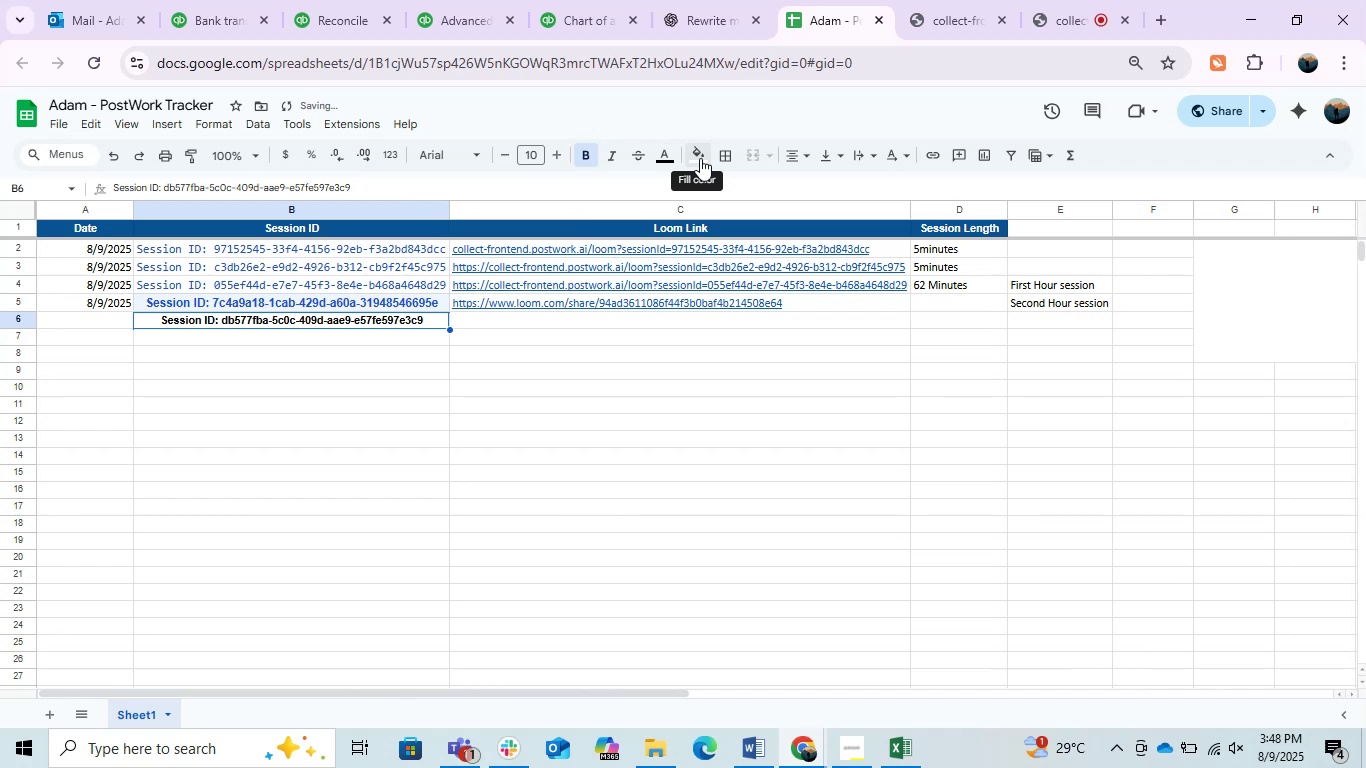 
left_click([669, 163])
 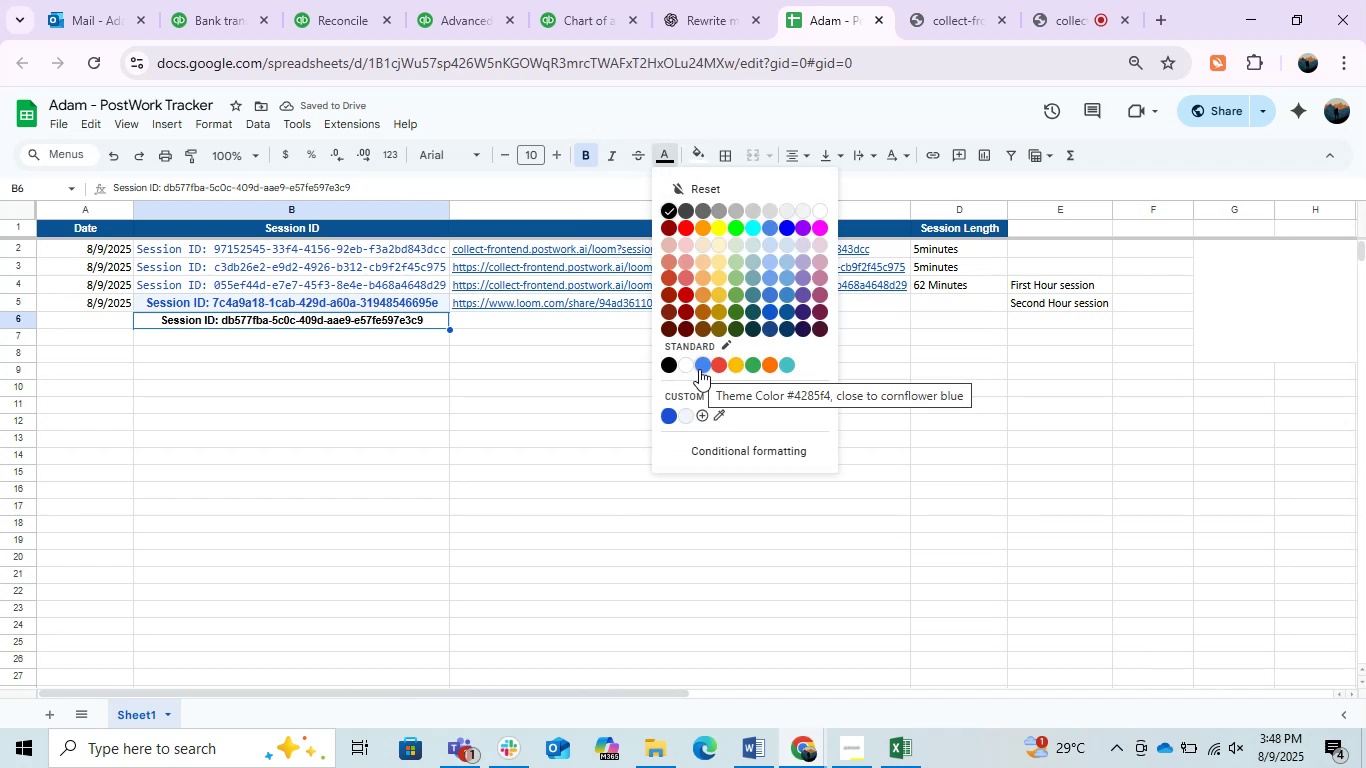 
left_click([664, 420])
 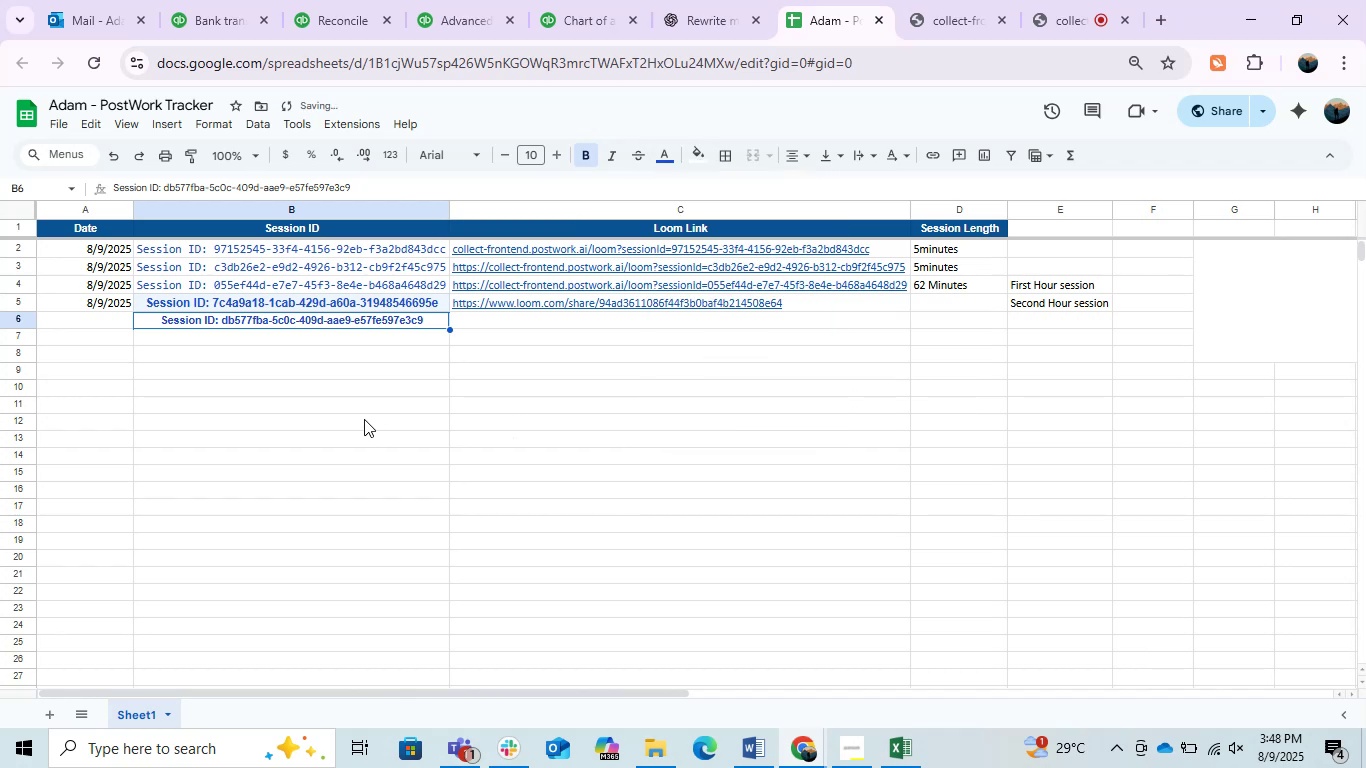 
left_click([343, 415])
 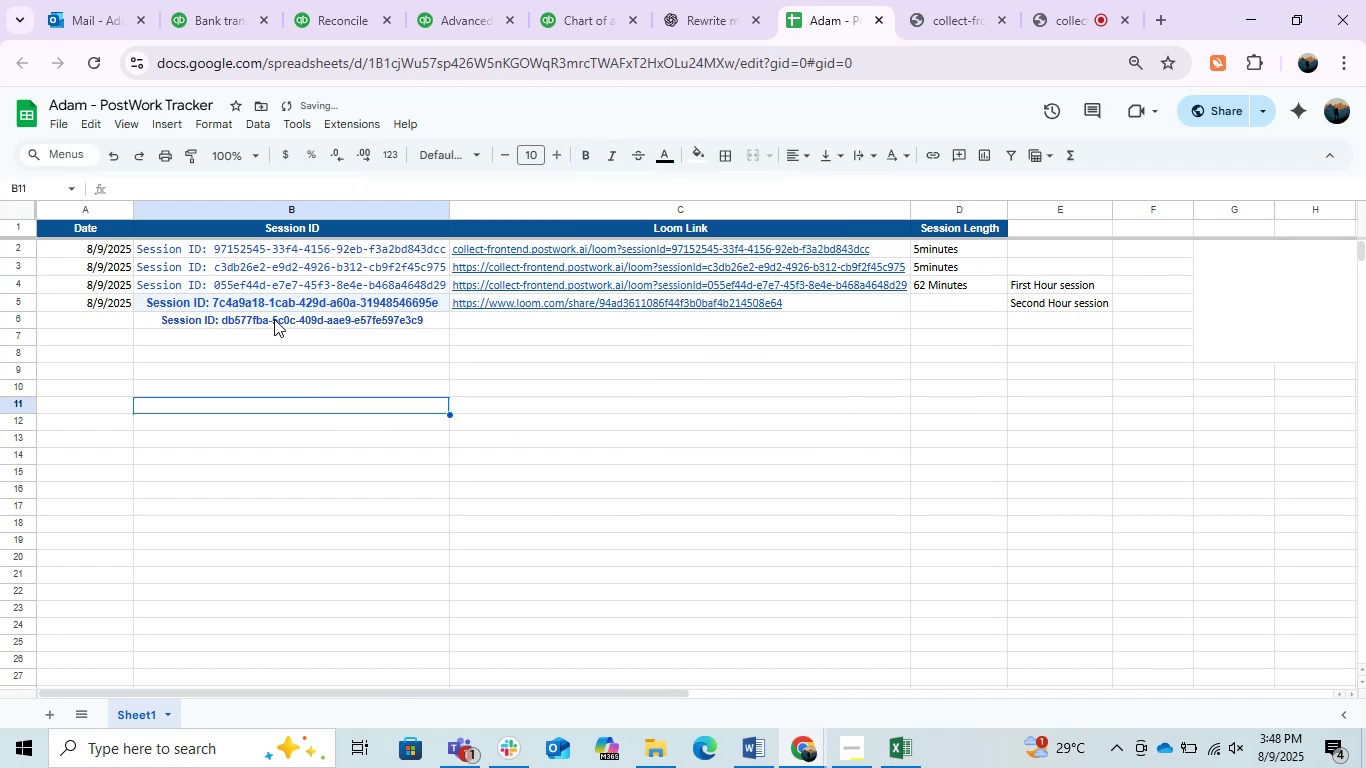 
left_click([272, 318])
 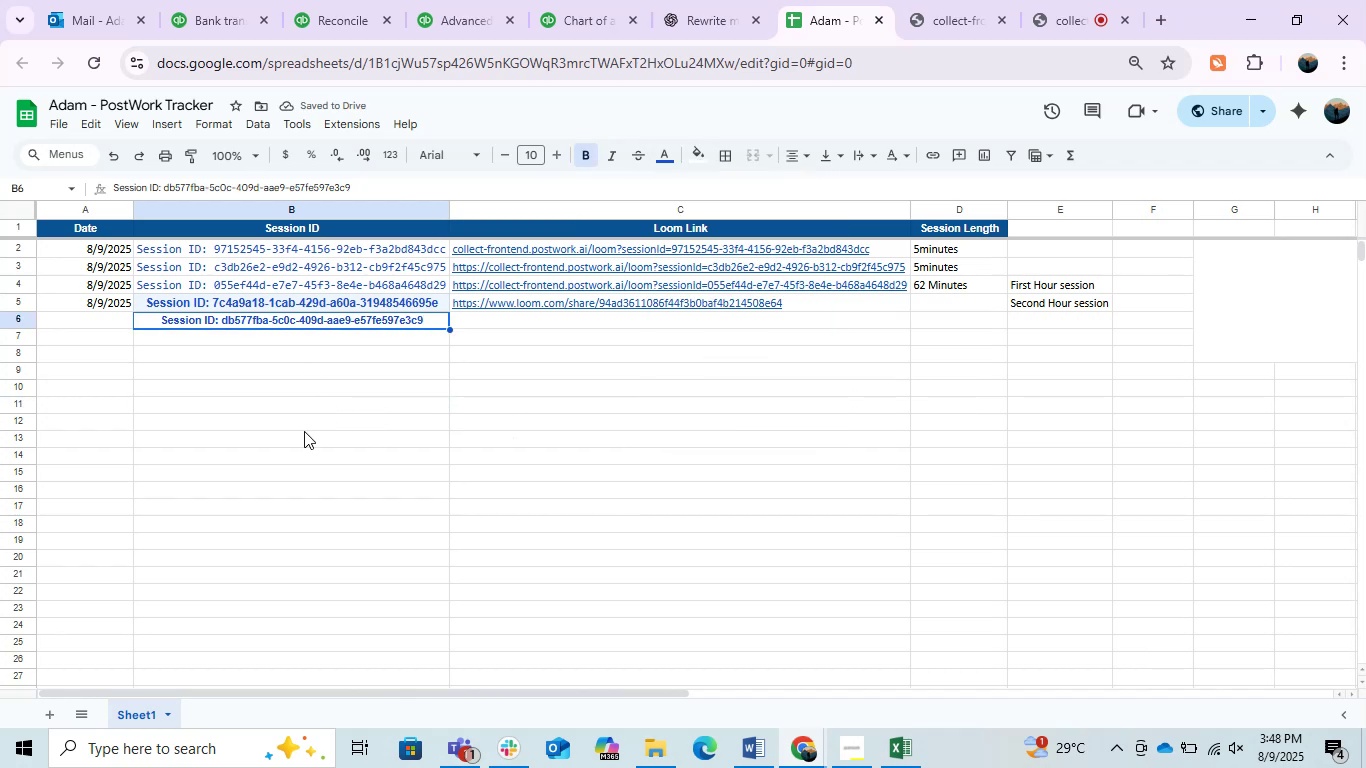 
left_click([304, 431])
 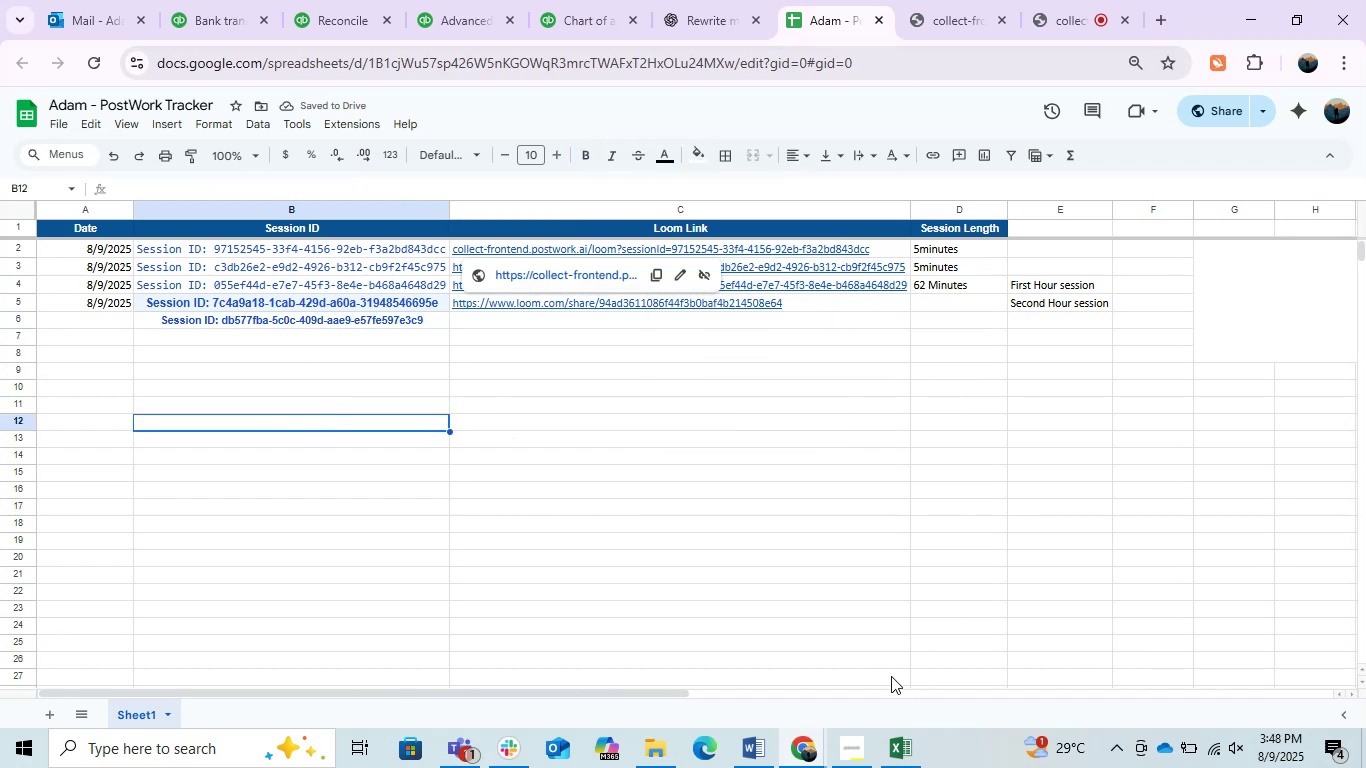 
left_click([859, 740])
 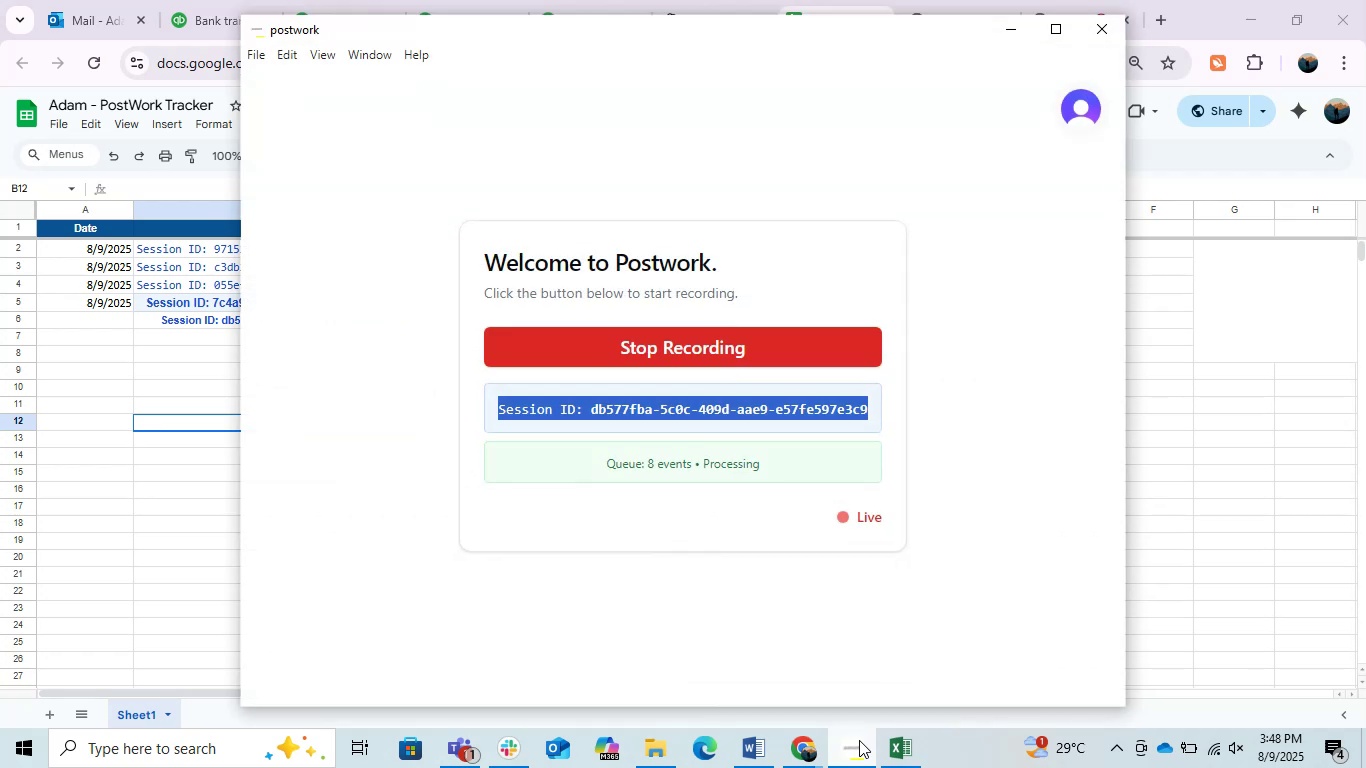 
left_click([859, 740])
 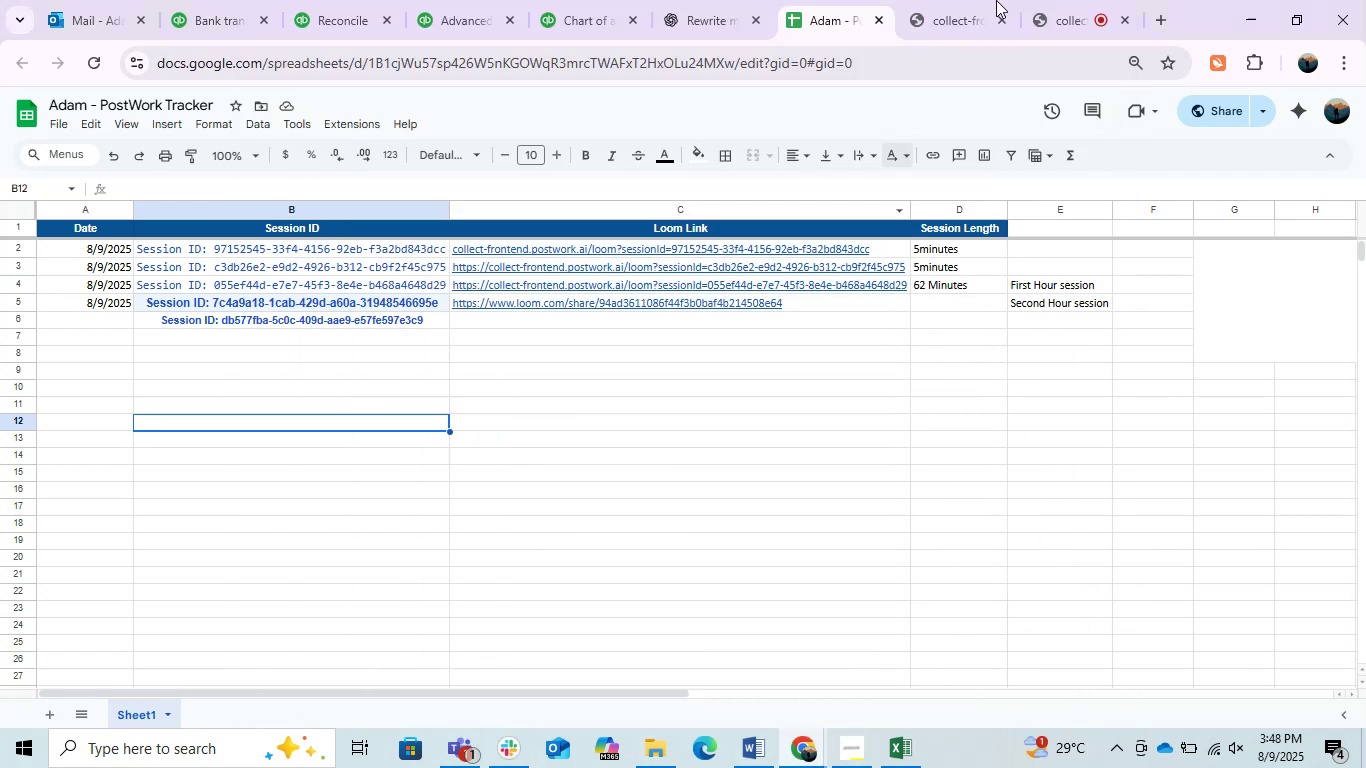 
left_click([1065, 0])
 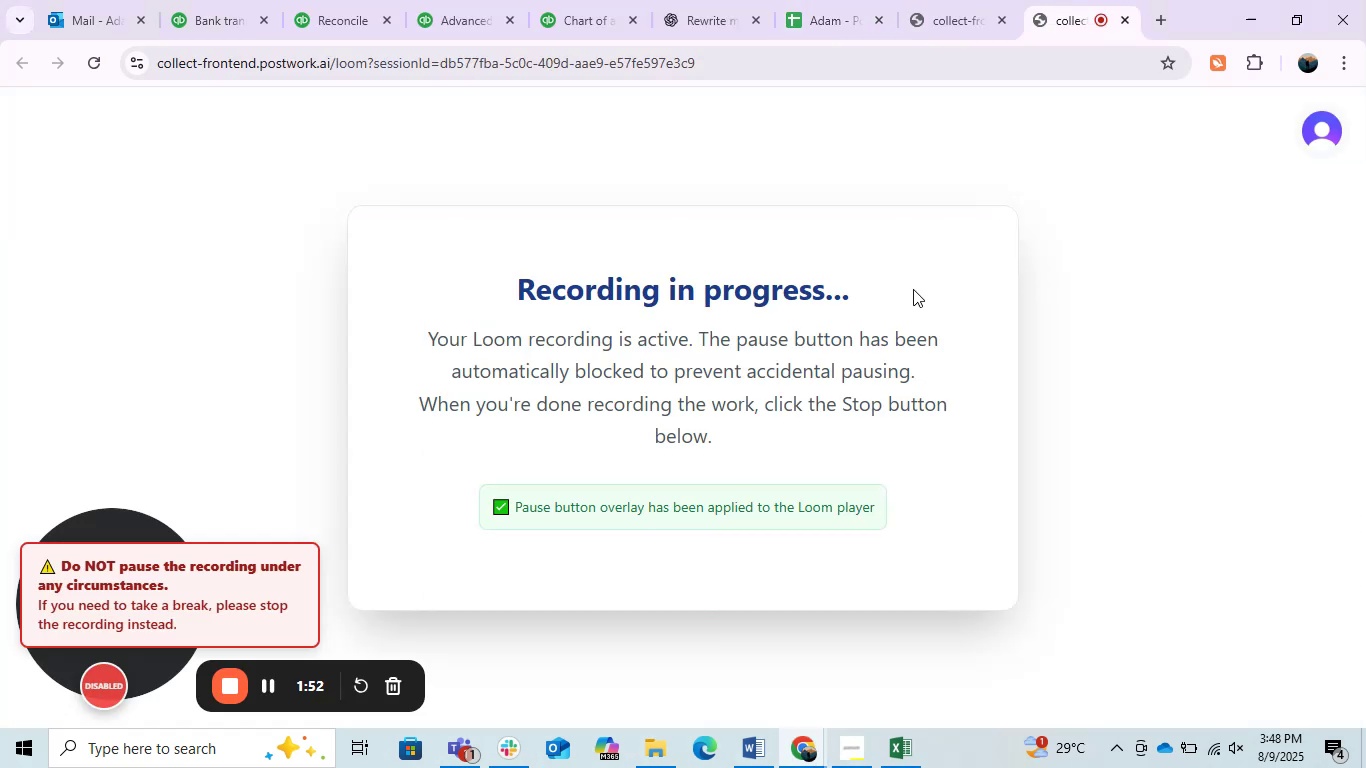 
left_click([709, 394])
 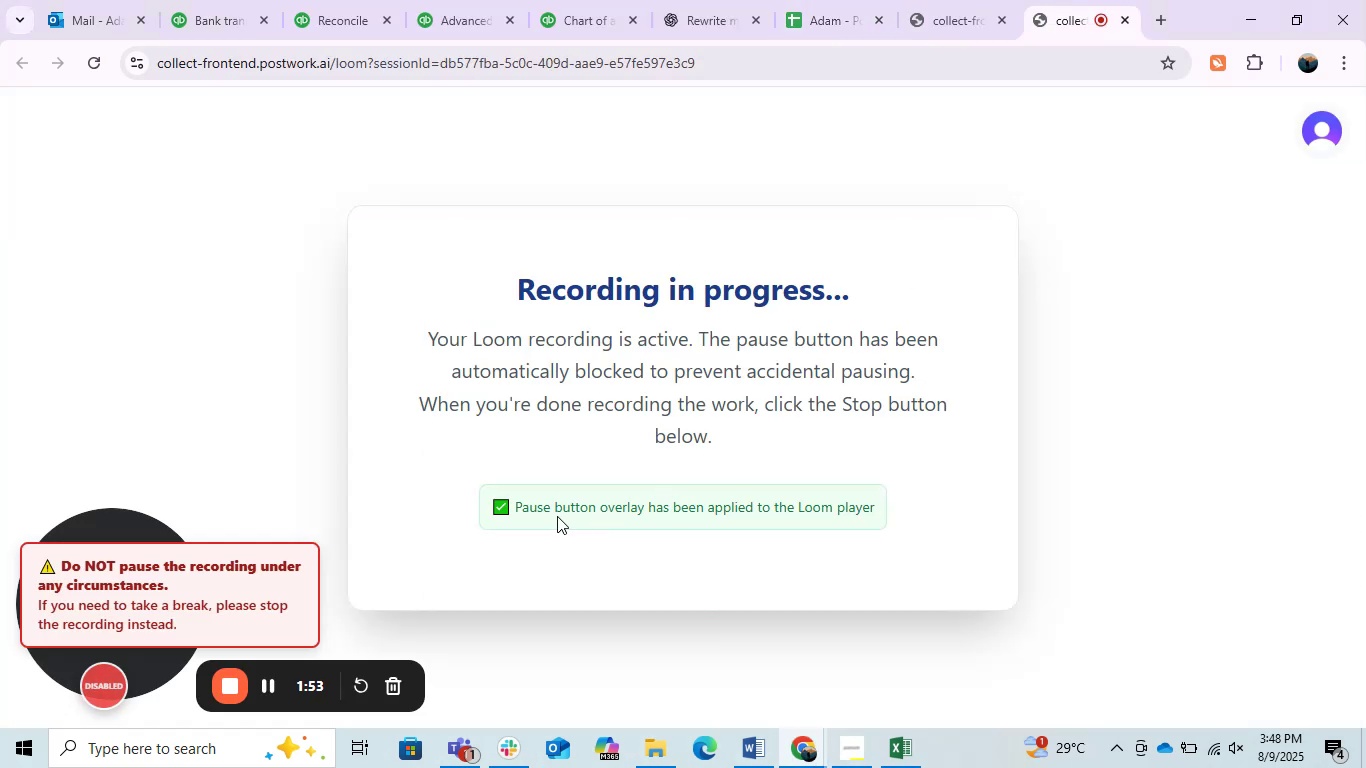 
left_click([545, 507])
 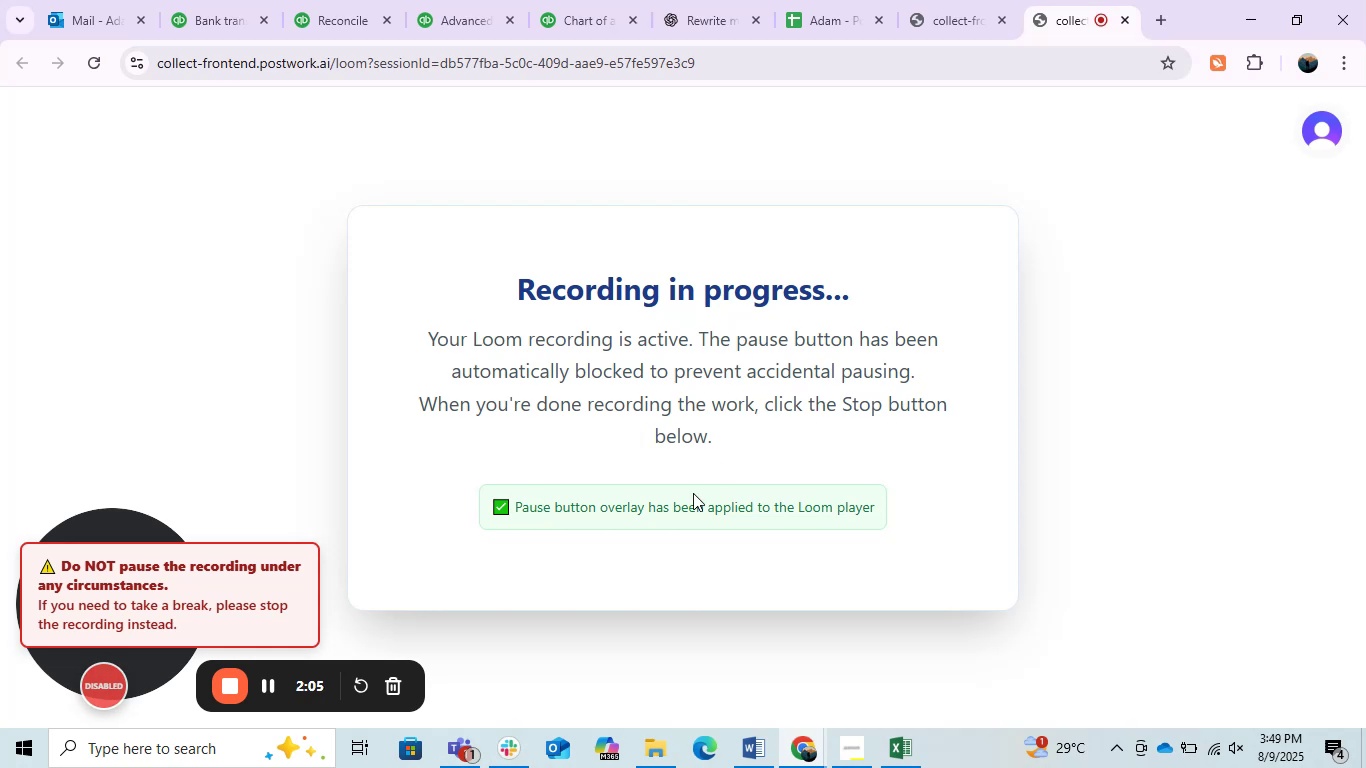 
wait(17.56)
 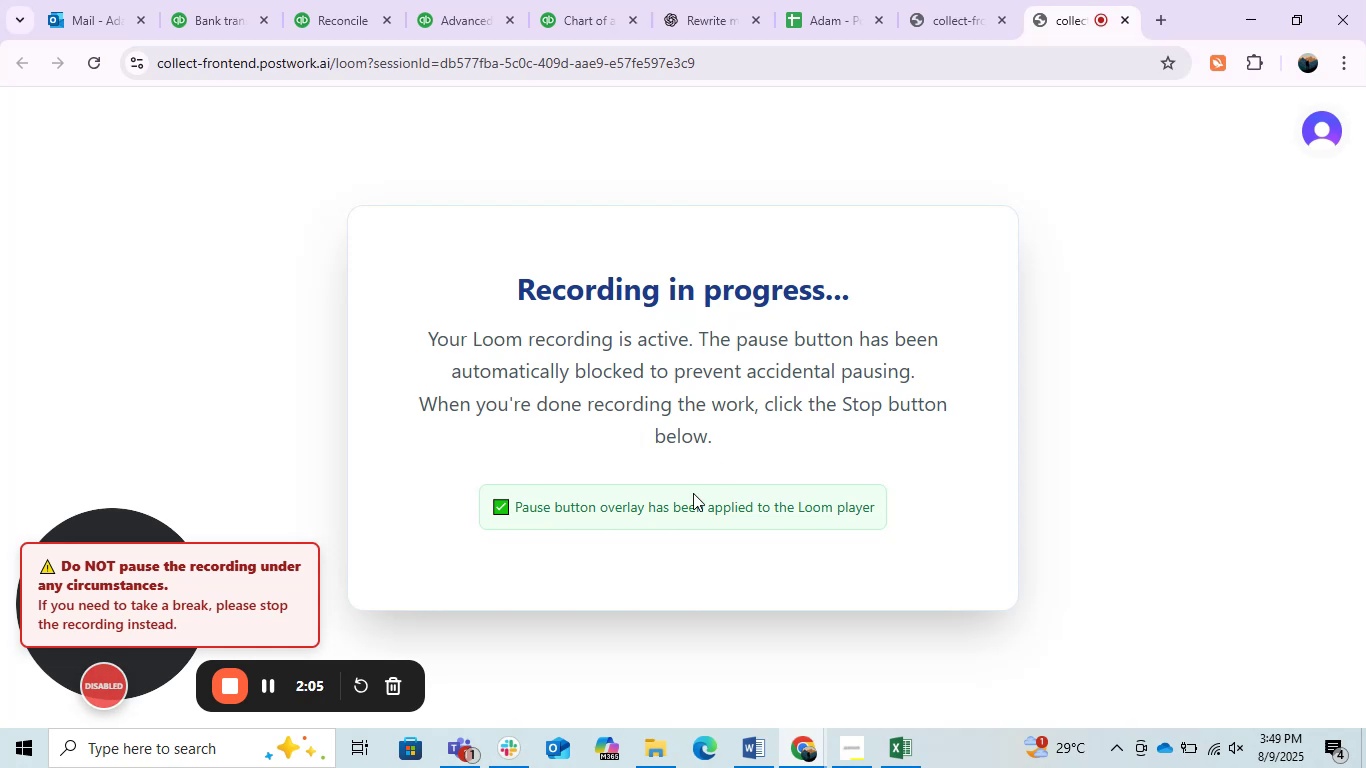 
left_click([952, 0])
 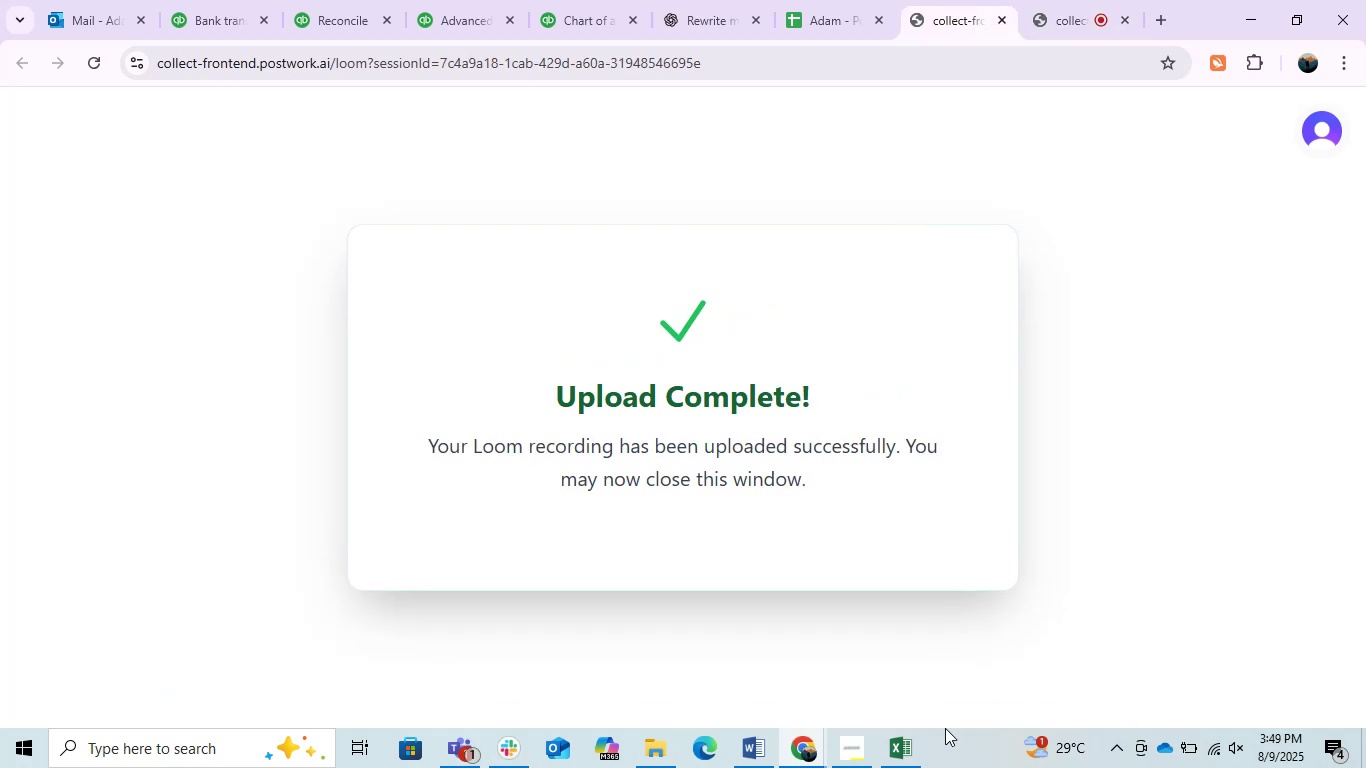 
left_click([851, 735])
 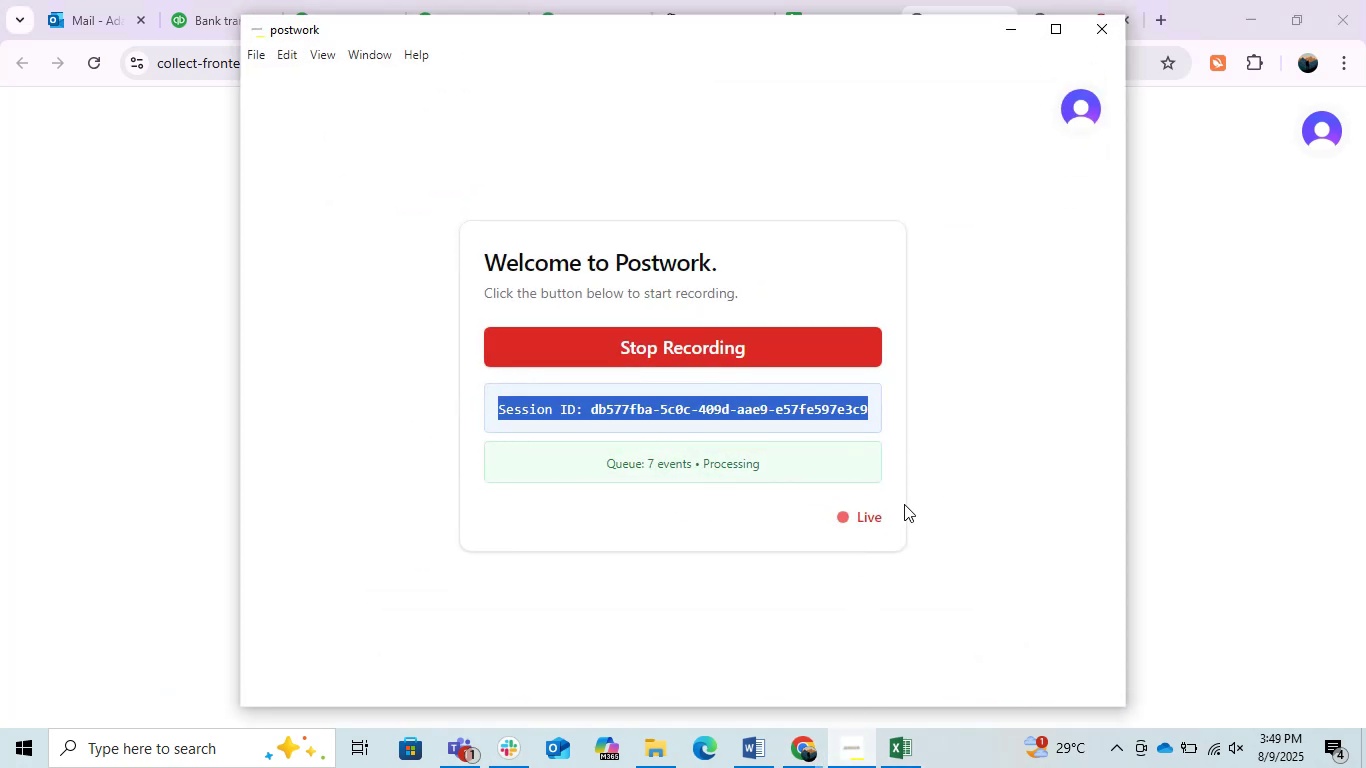 
left_click([976, 491])
 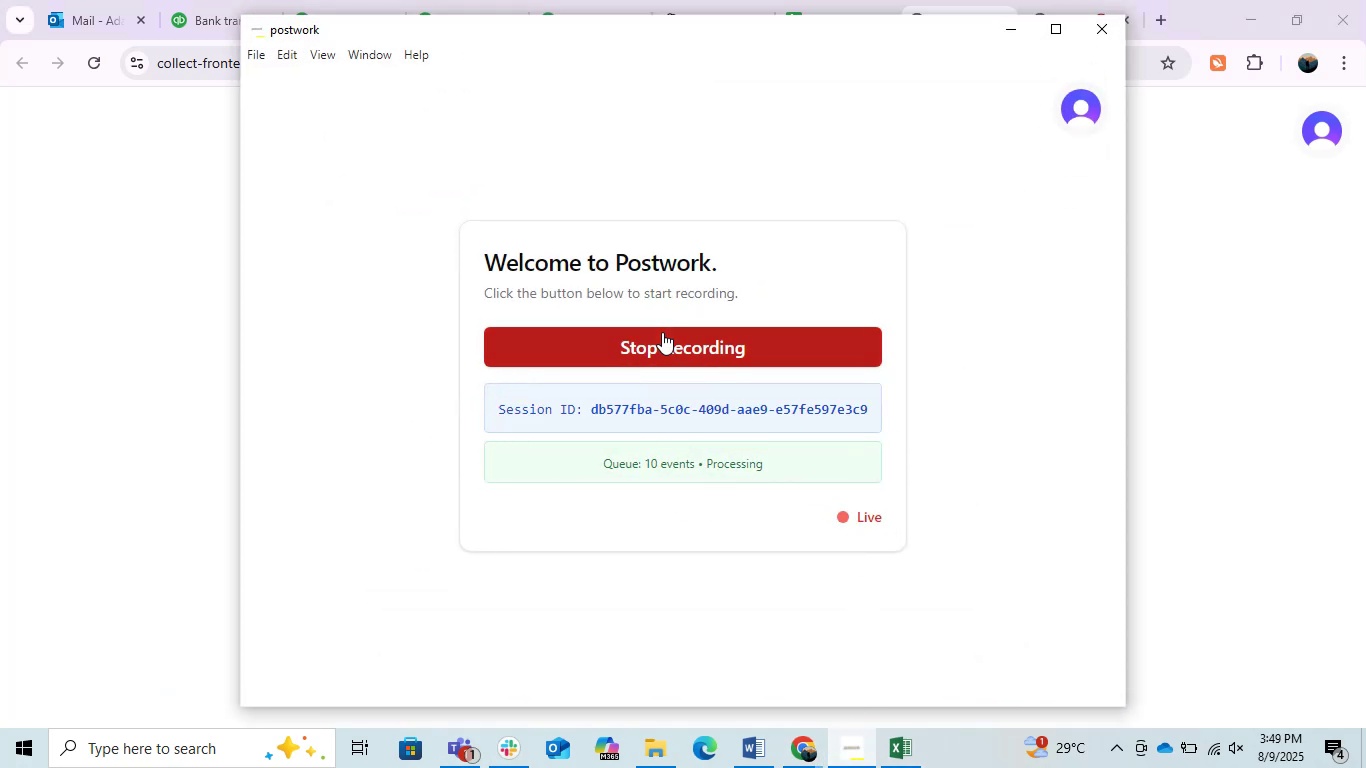 
double_click([637, 408])
 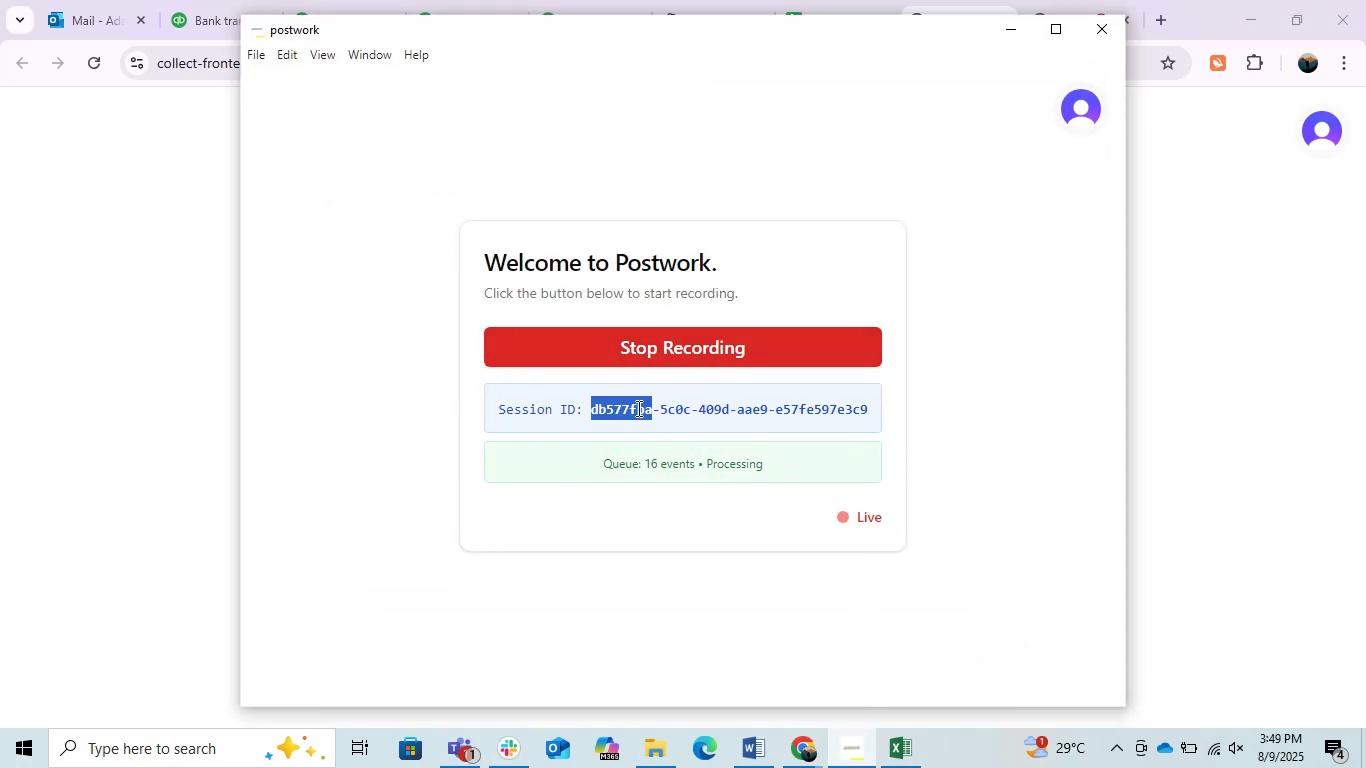 
triple_click([637, 408])
 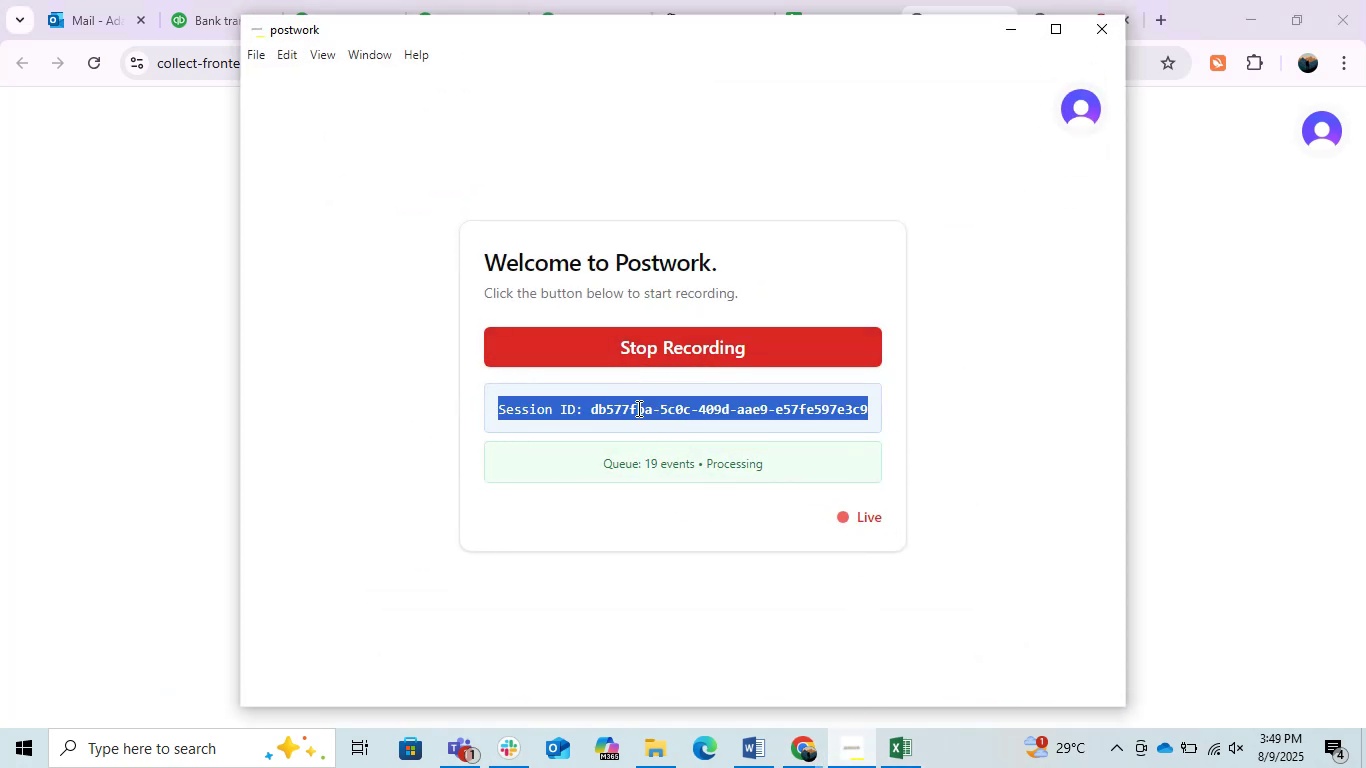 
key(Control+C)
 